 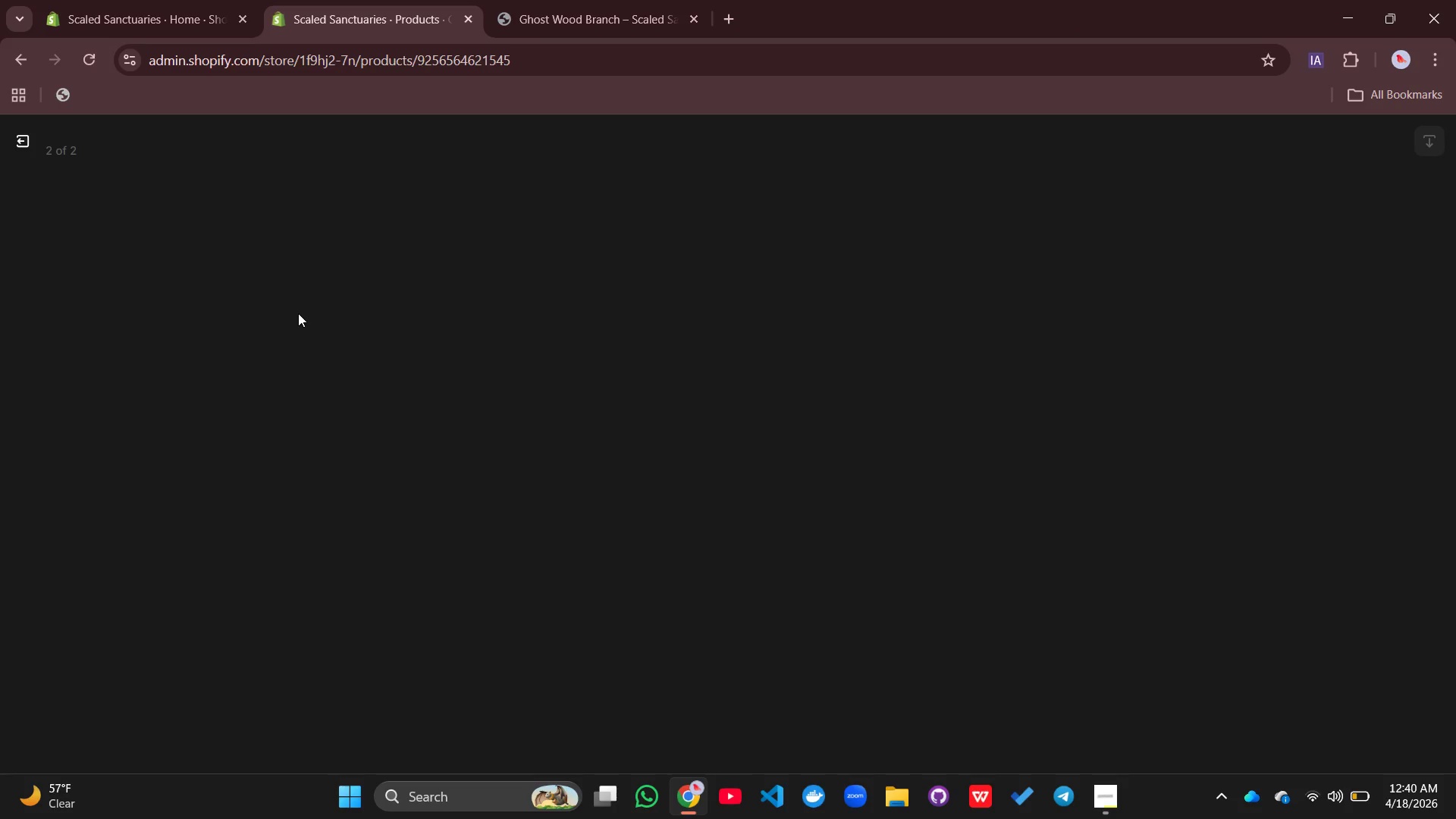 
left_click([475, 280])
 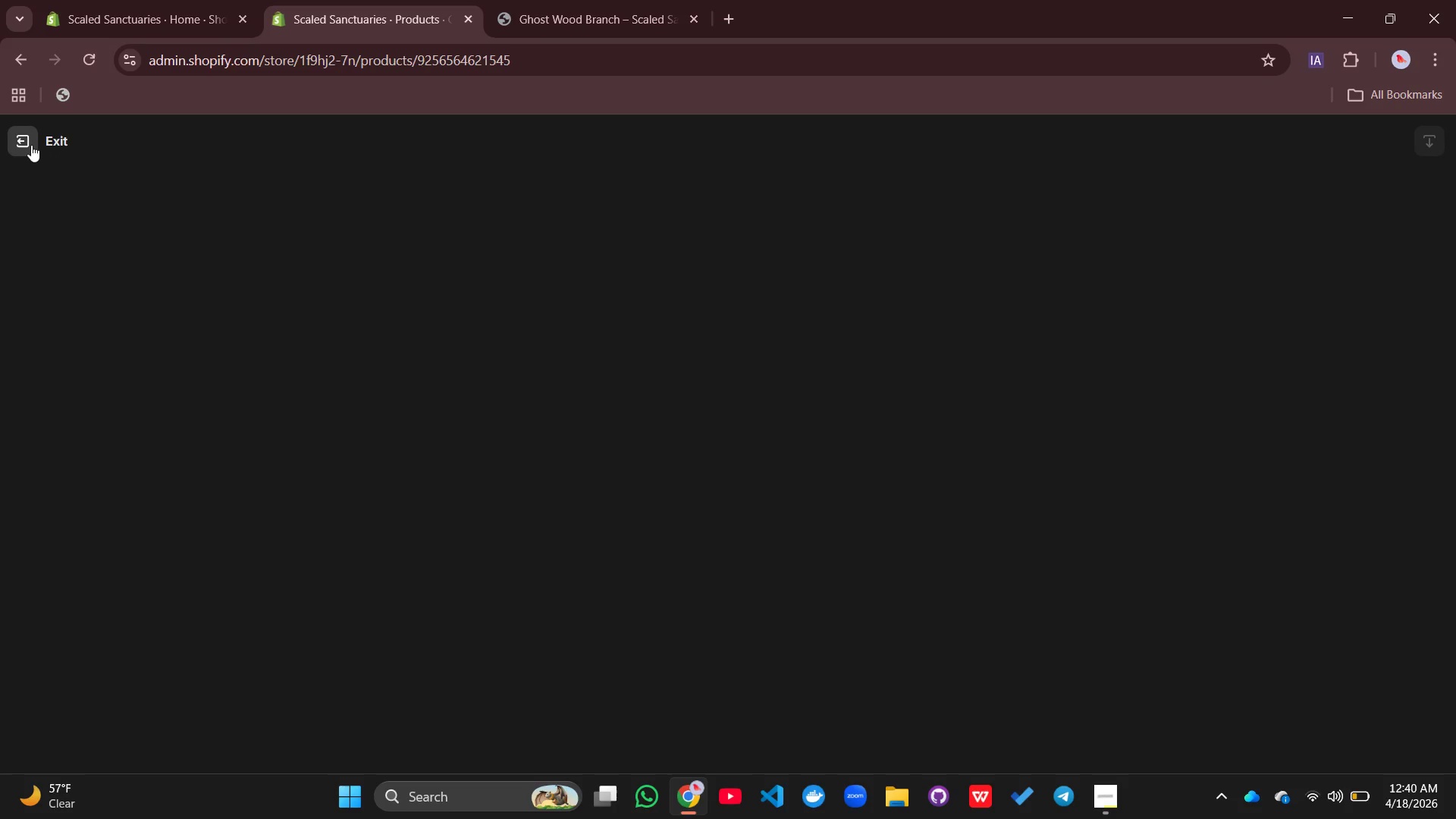 
left_click([29, 145])
 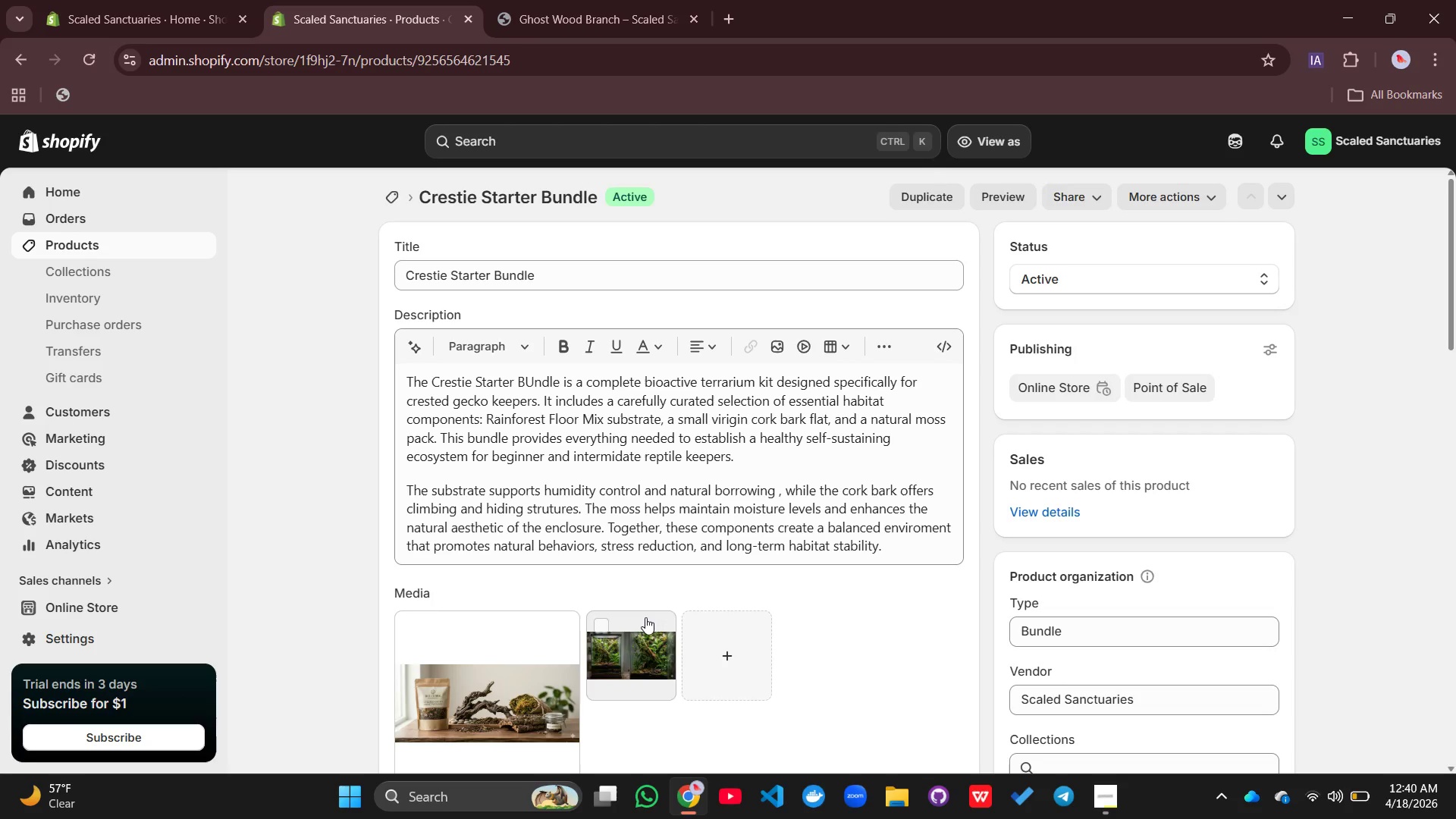 
left_click([645, 633])
 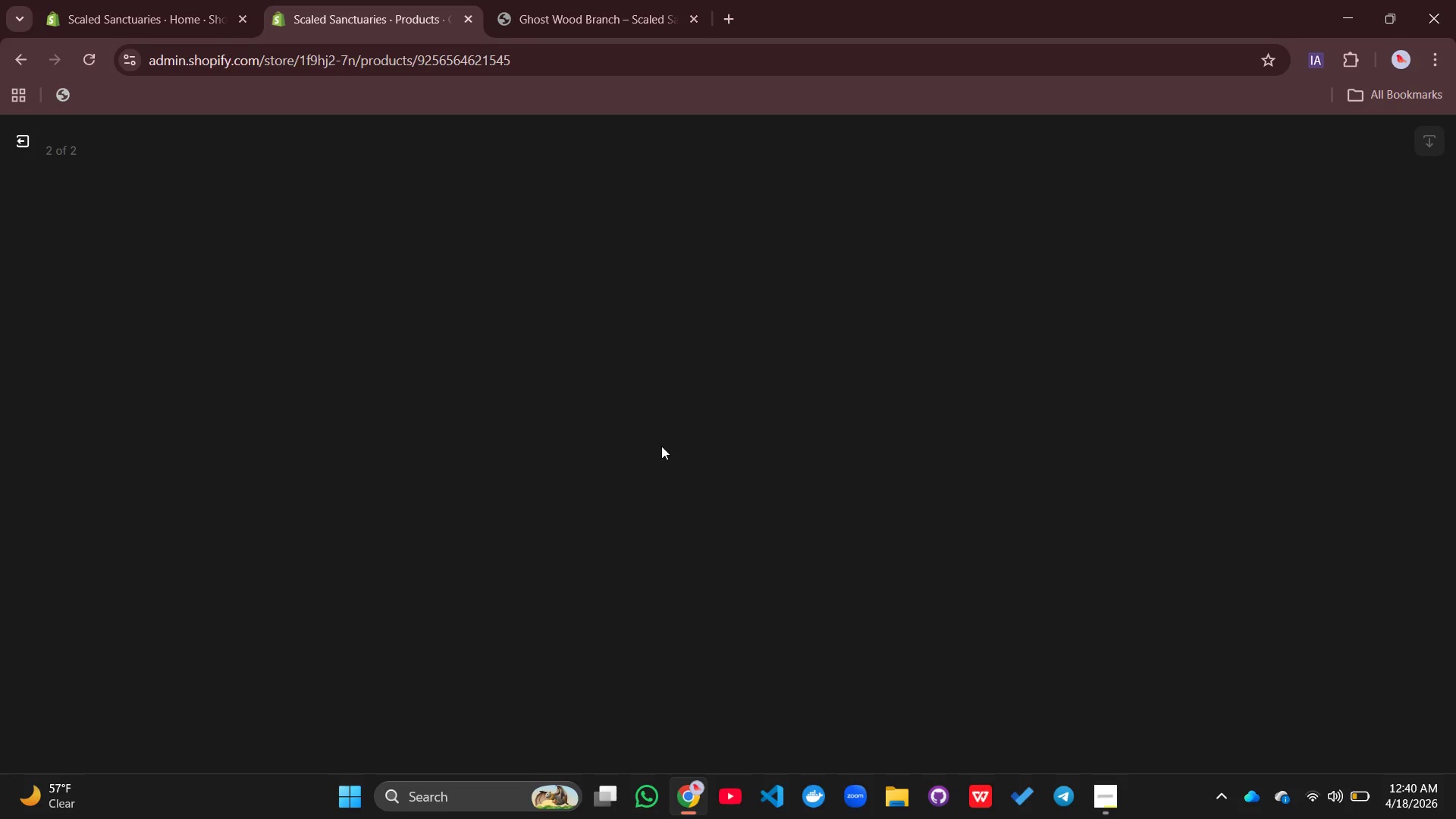 
key(D)
 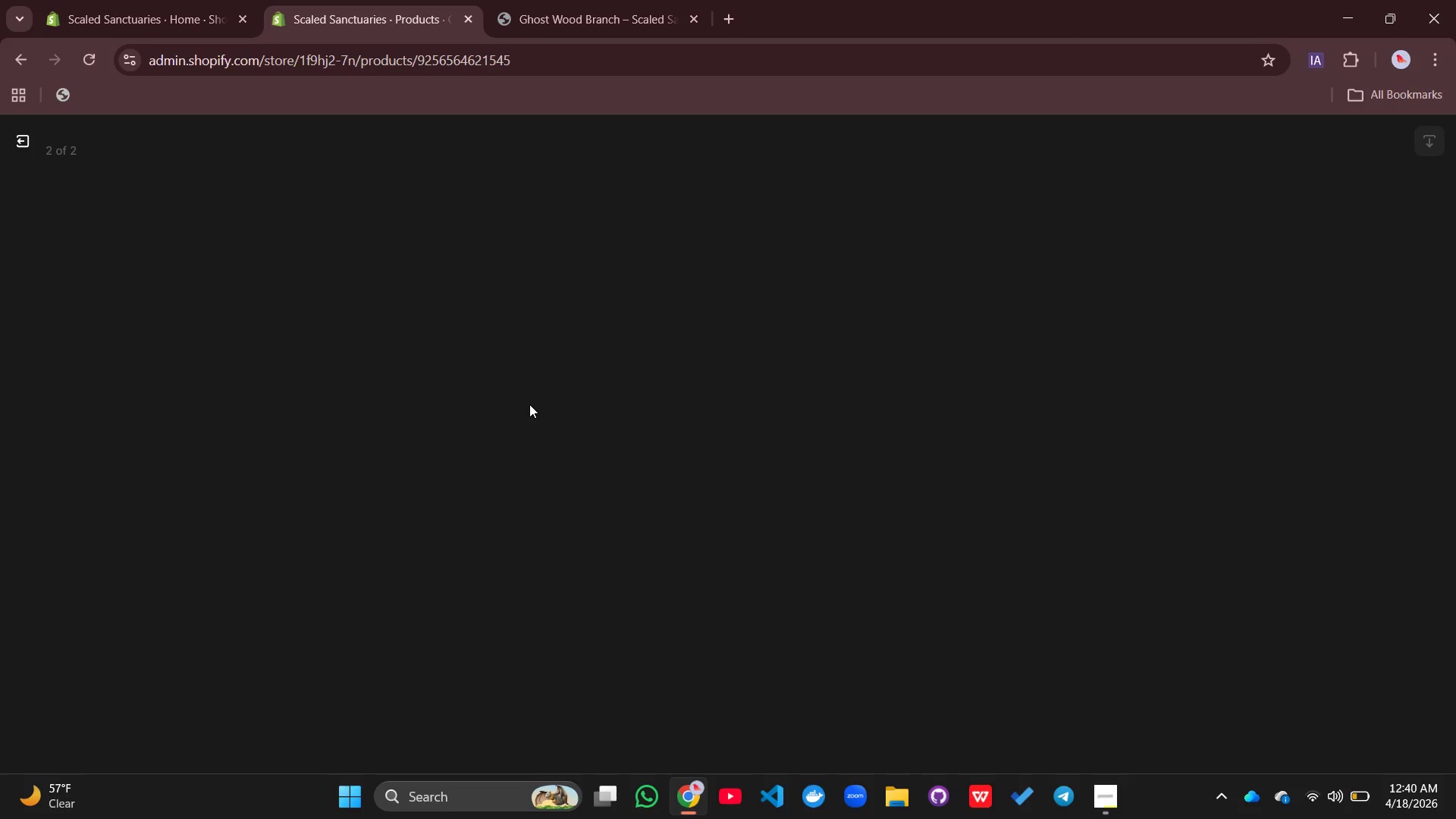 
double_click([522, 401])
 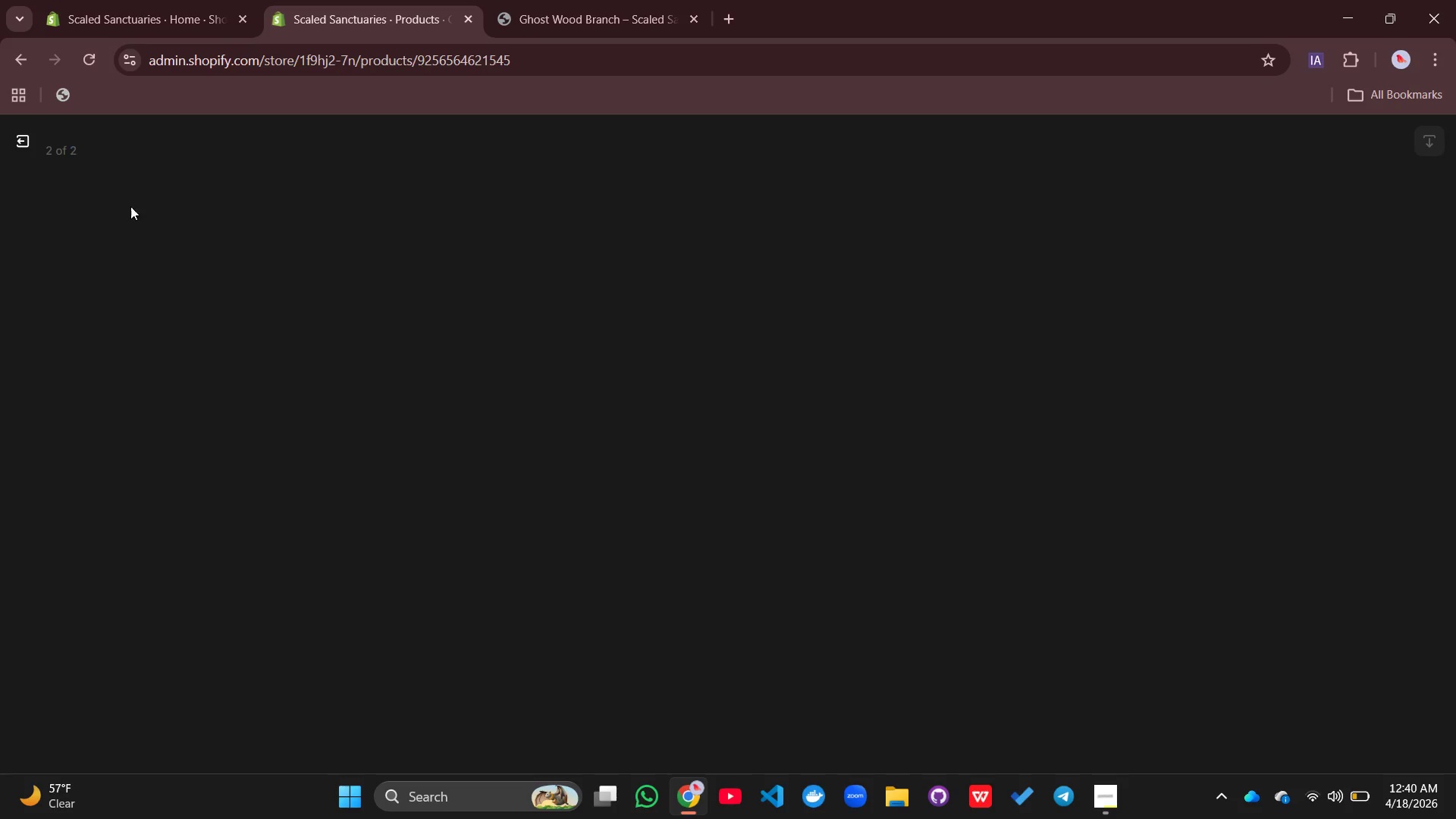 
left_click([152, 232])
 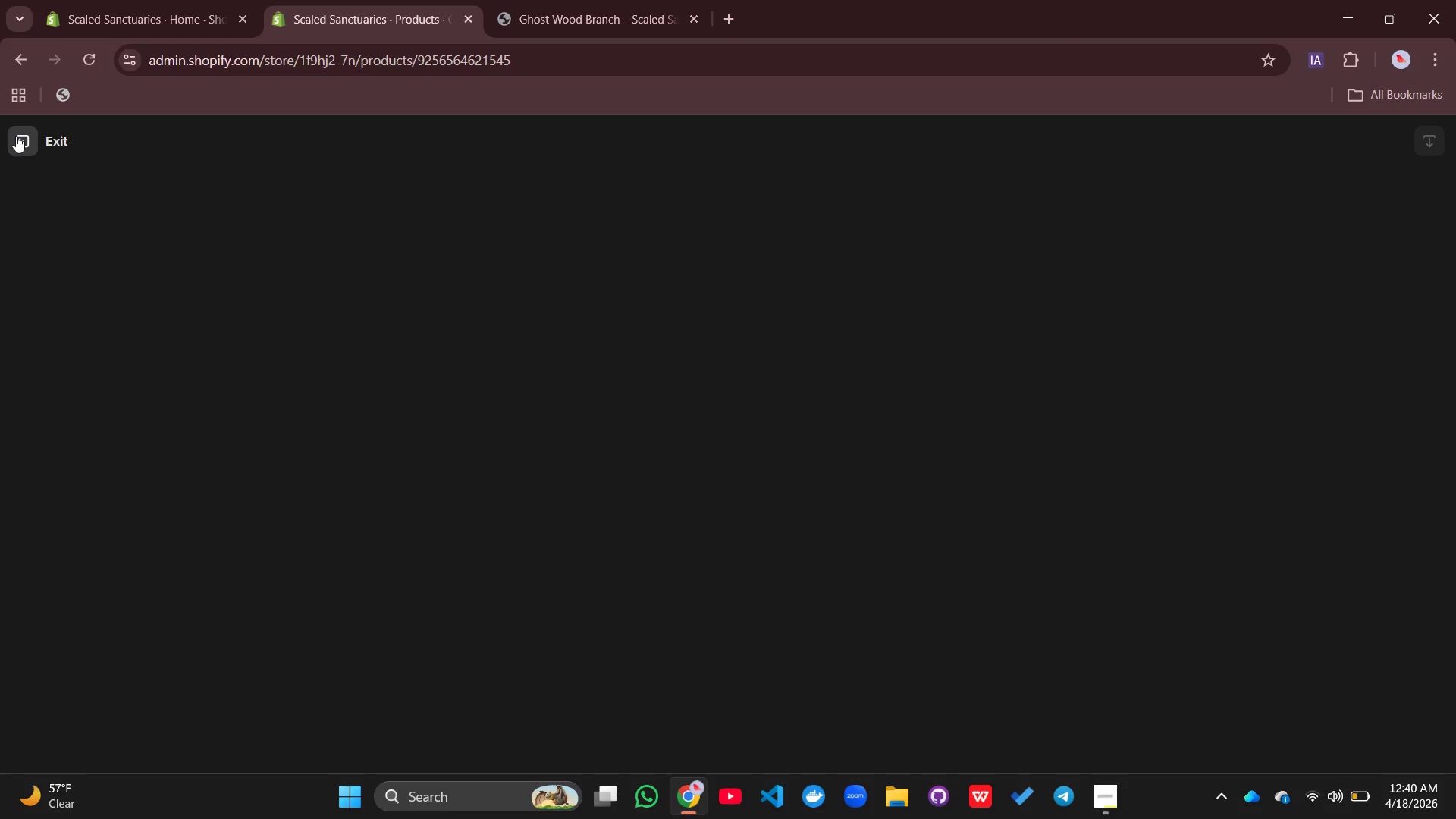 
left_click([16, 136])
 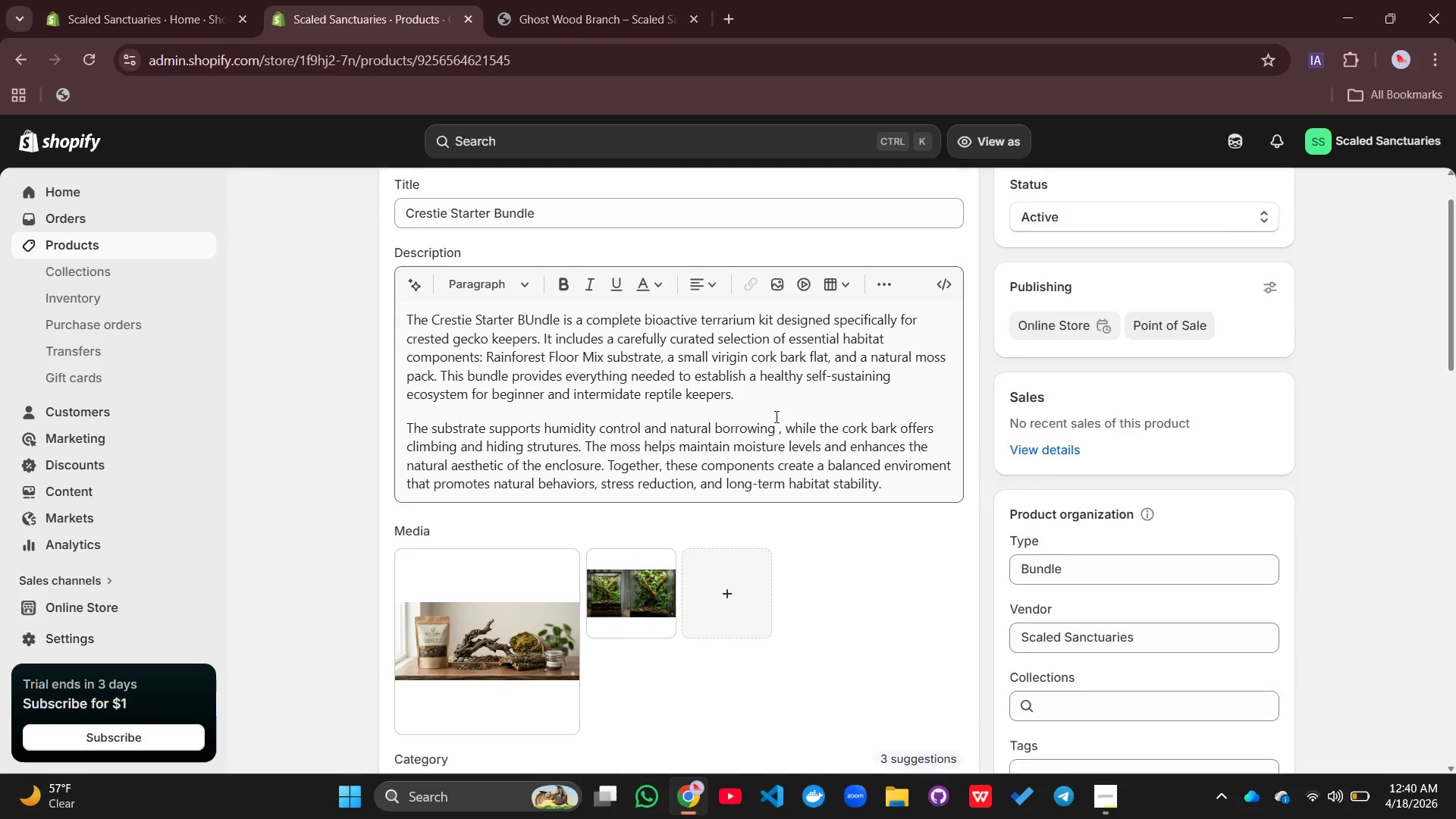 
scroll: coordinate [777, 419], scroll_direction: down, amount: 12.0
 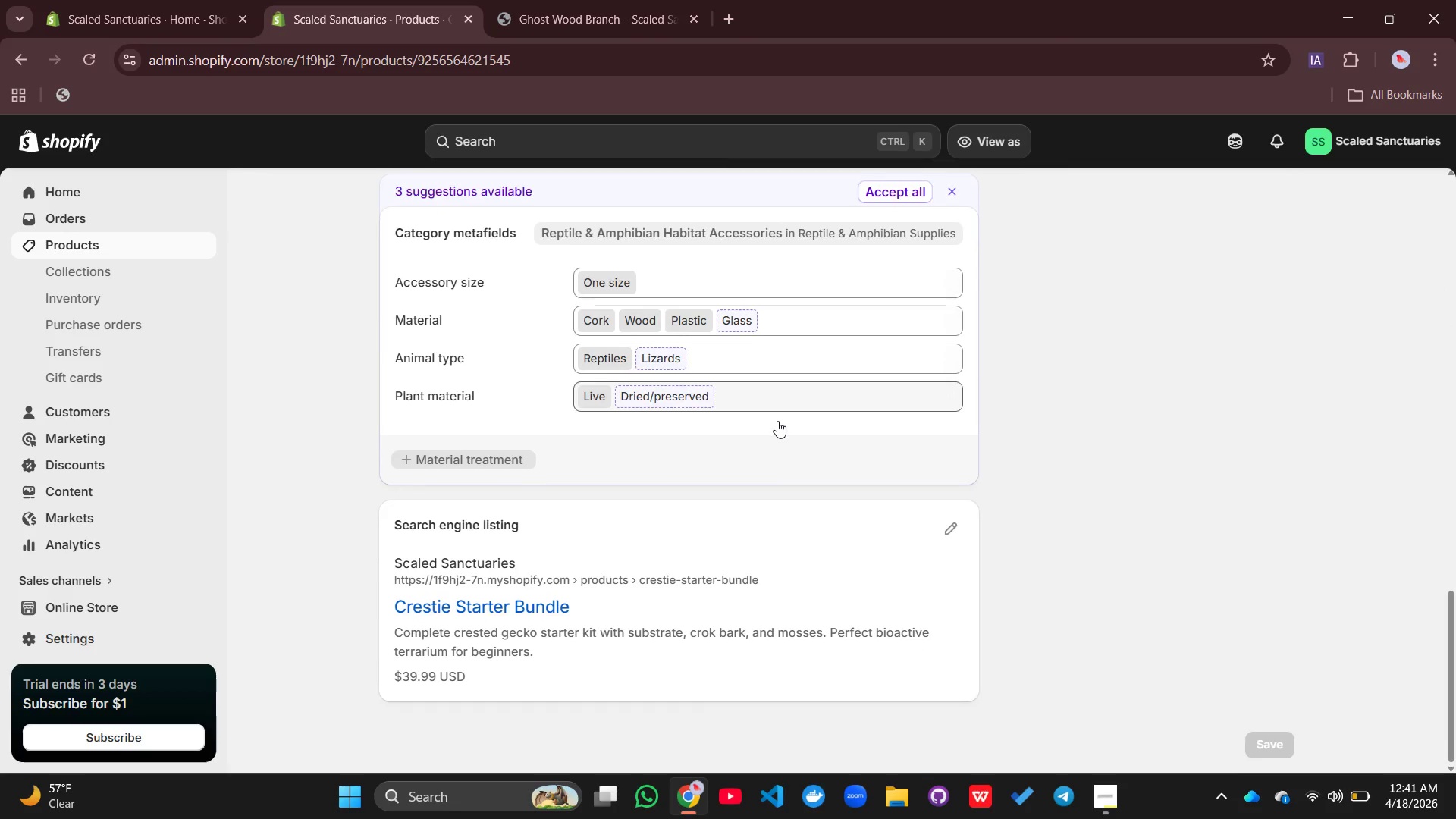 
scroll: coordinate [777, 421], scroll_direction: down, amount: 2.0
 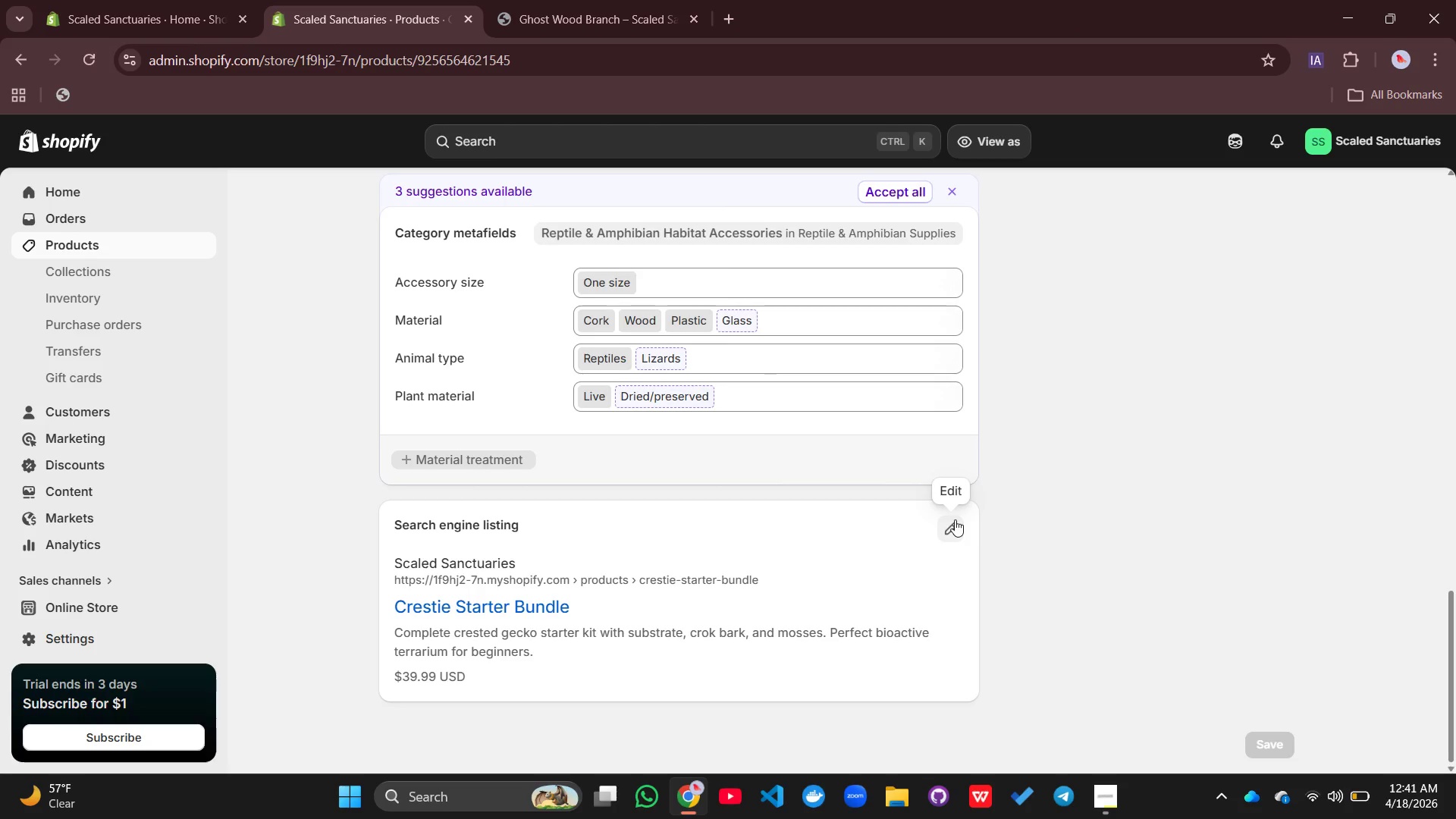 
left_click([955, 519])
 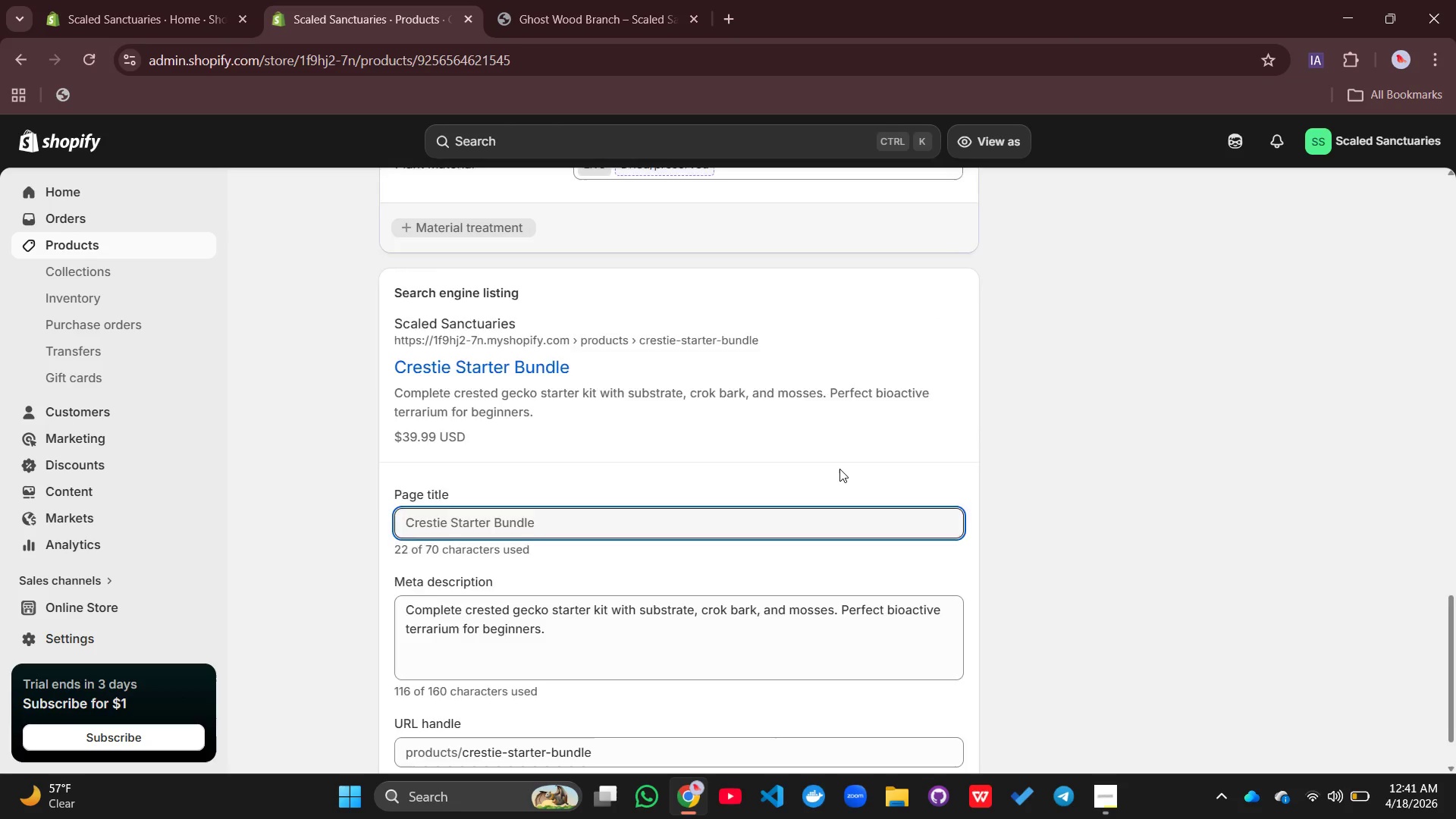 
scroll: coordinate [839, 469], scroll_direction: down, amount: 3.0
 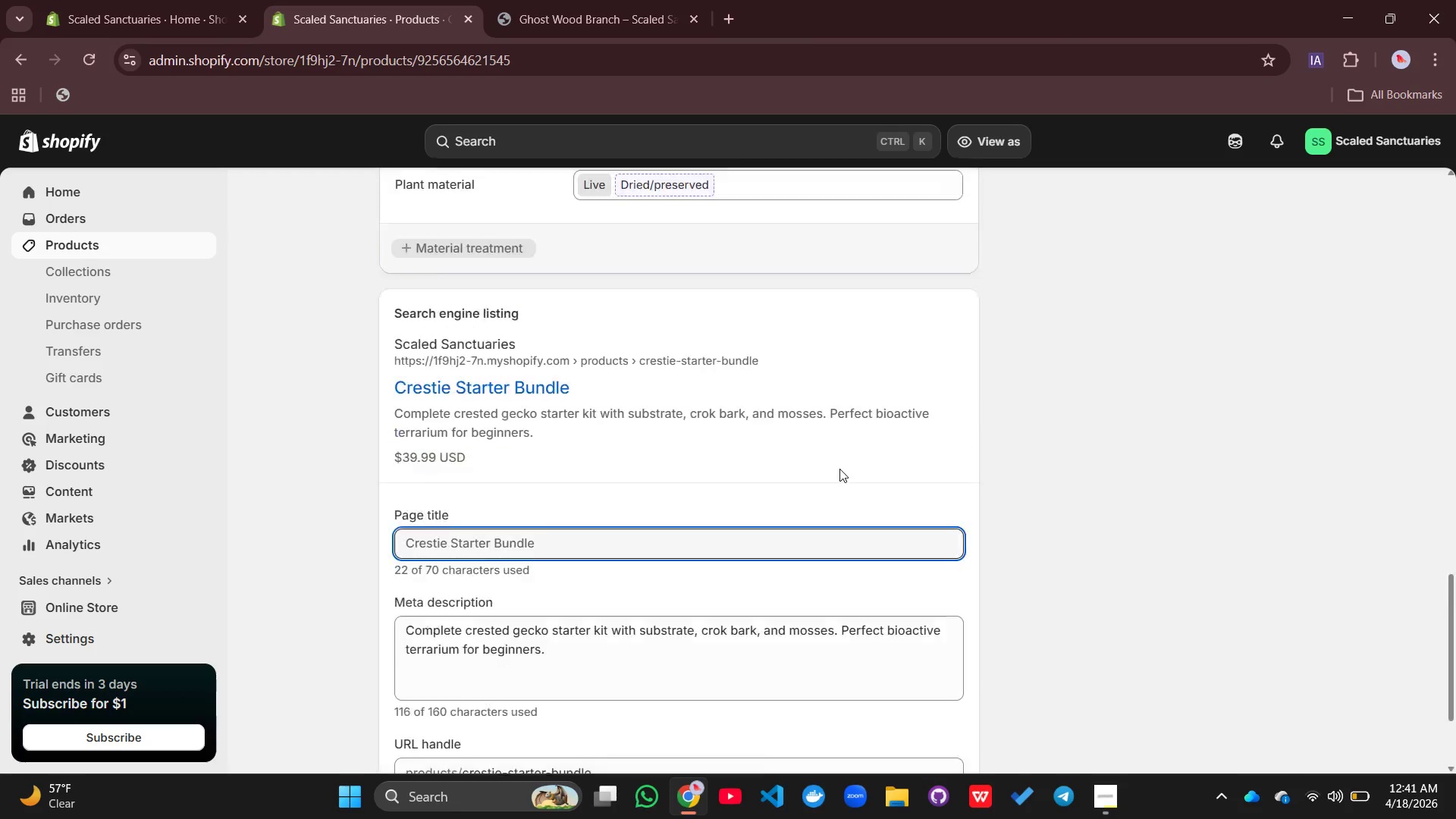 
scroll: coordinate [839, 469], scroll_direction: up, amount: 15.0
 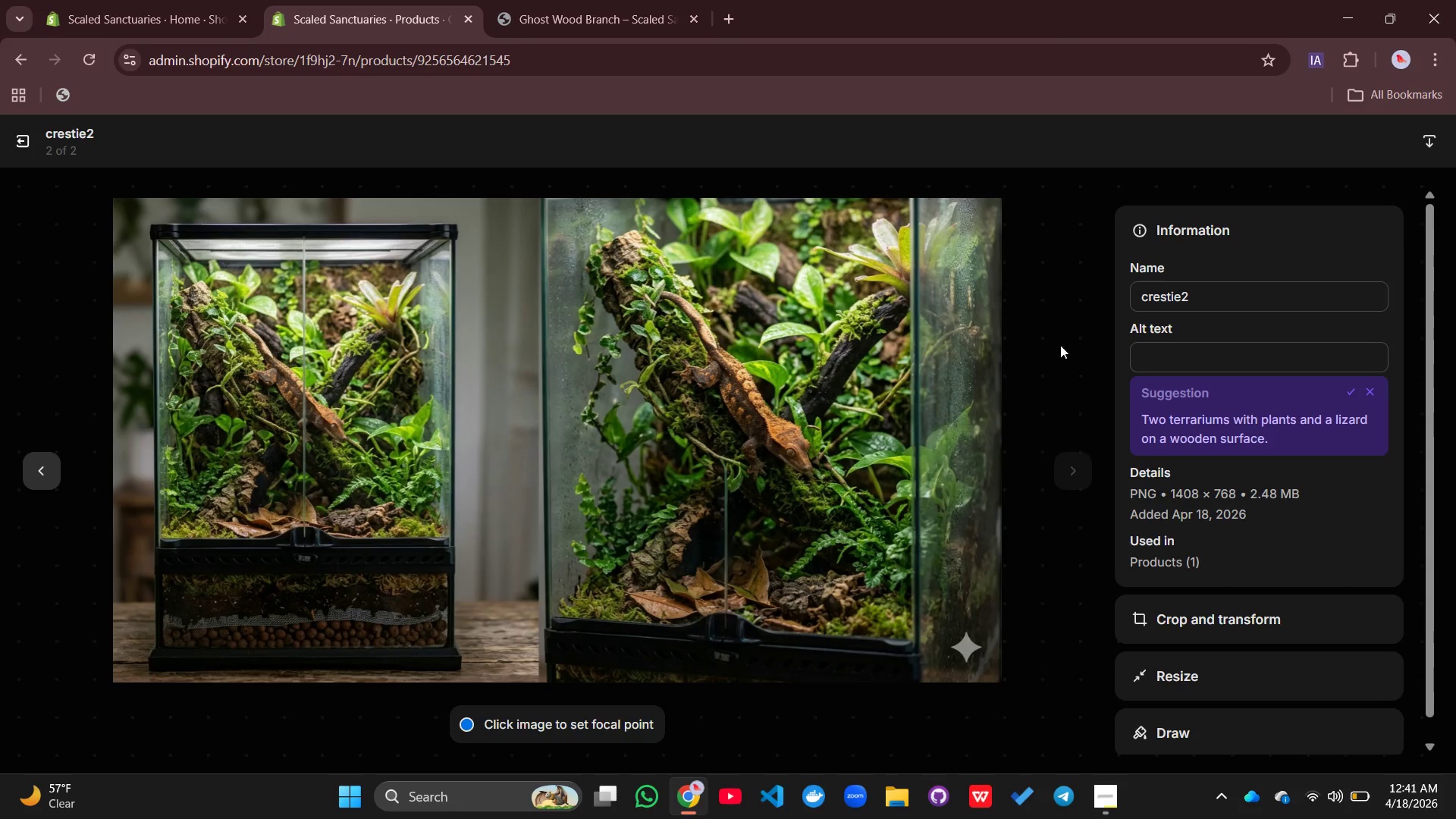 
left_click([1150, 349])
 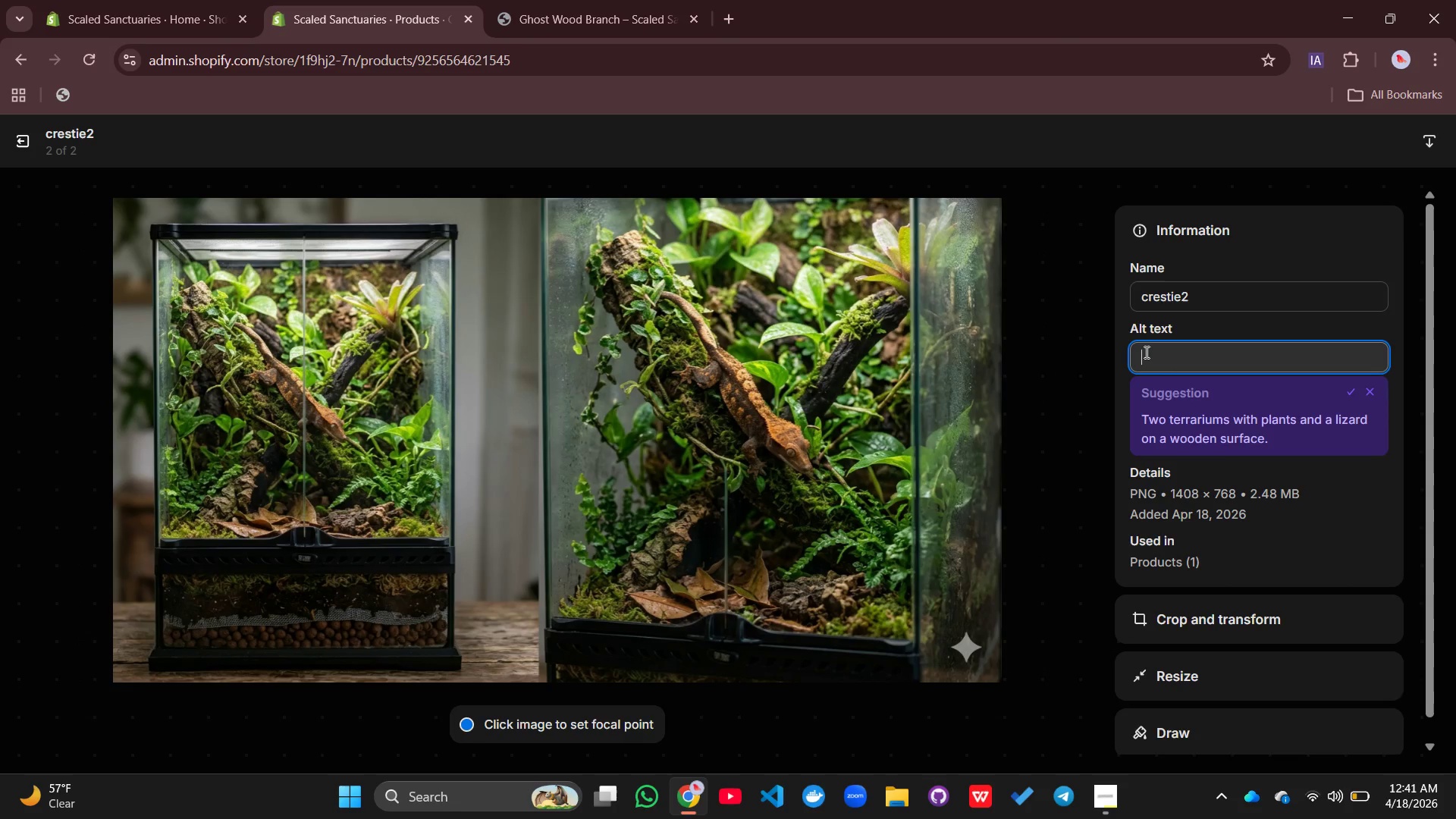 
key(Control+V)
 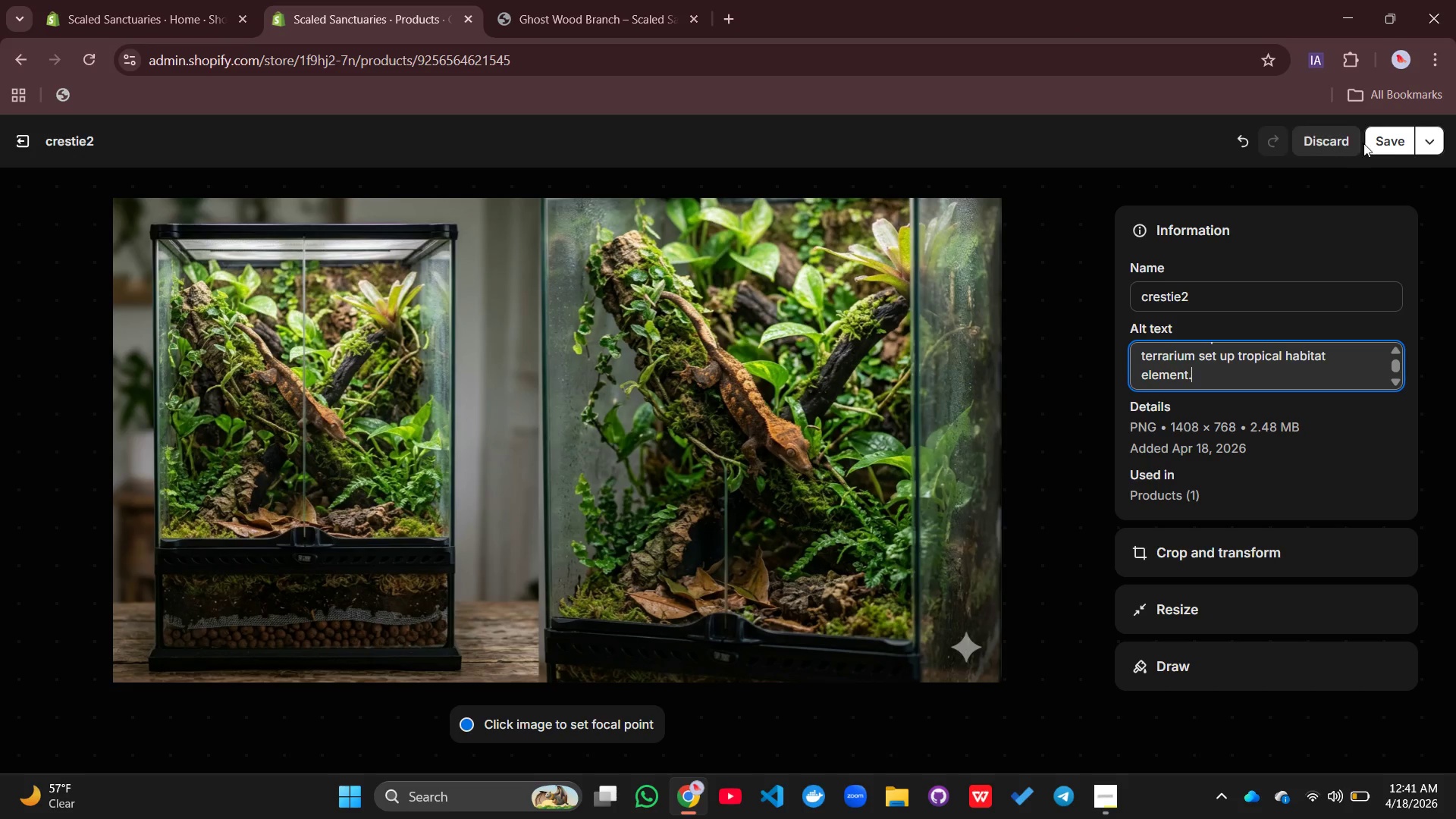 
left_click([1389, 143])
 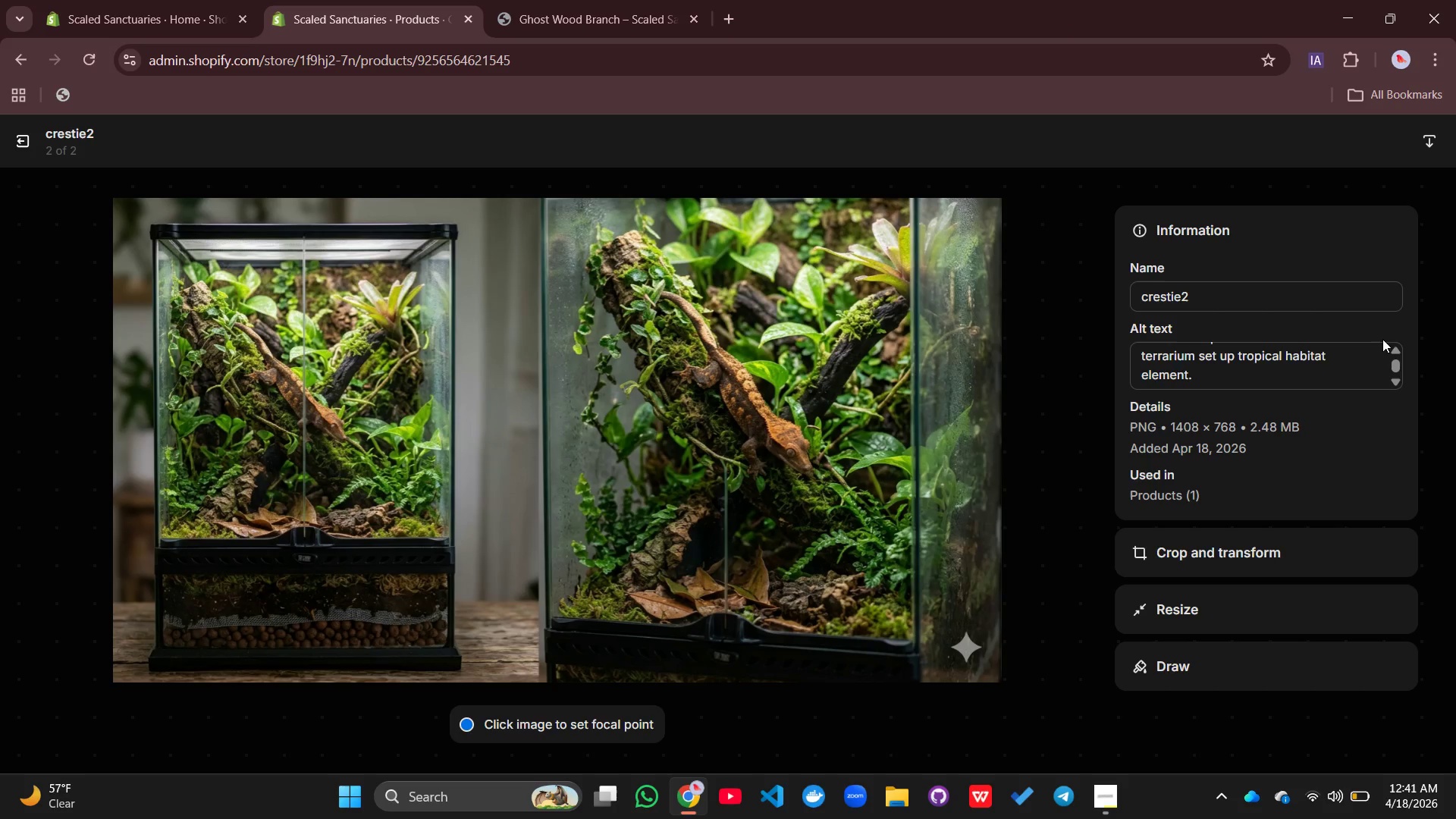 
wait(13.31)
 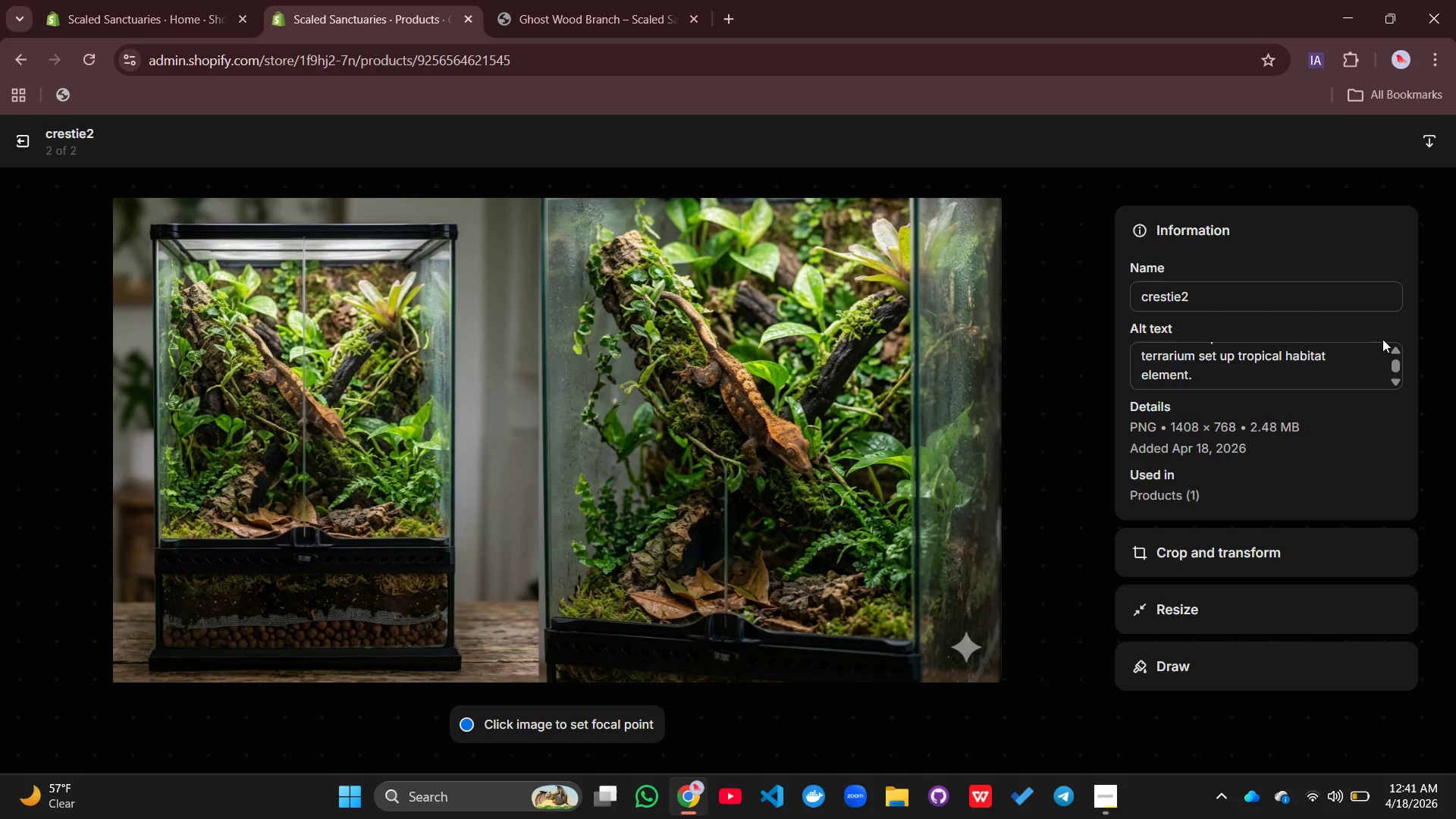 
left_click([17, 142])
 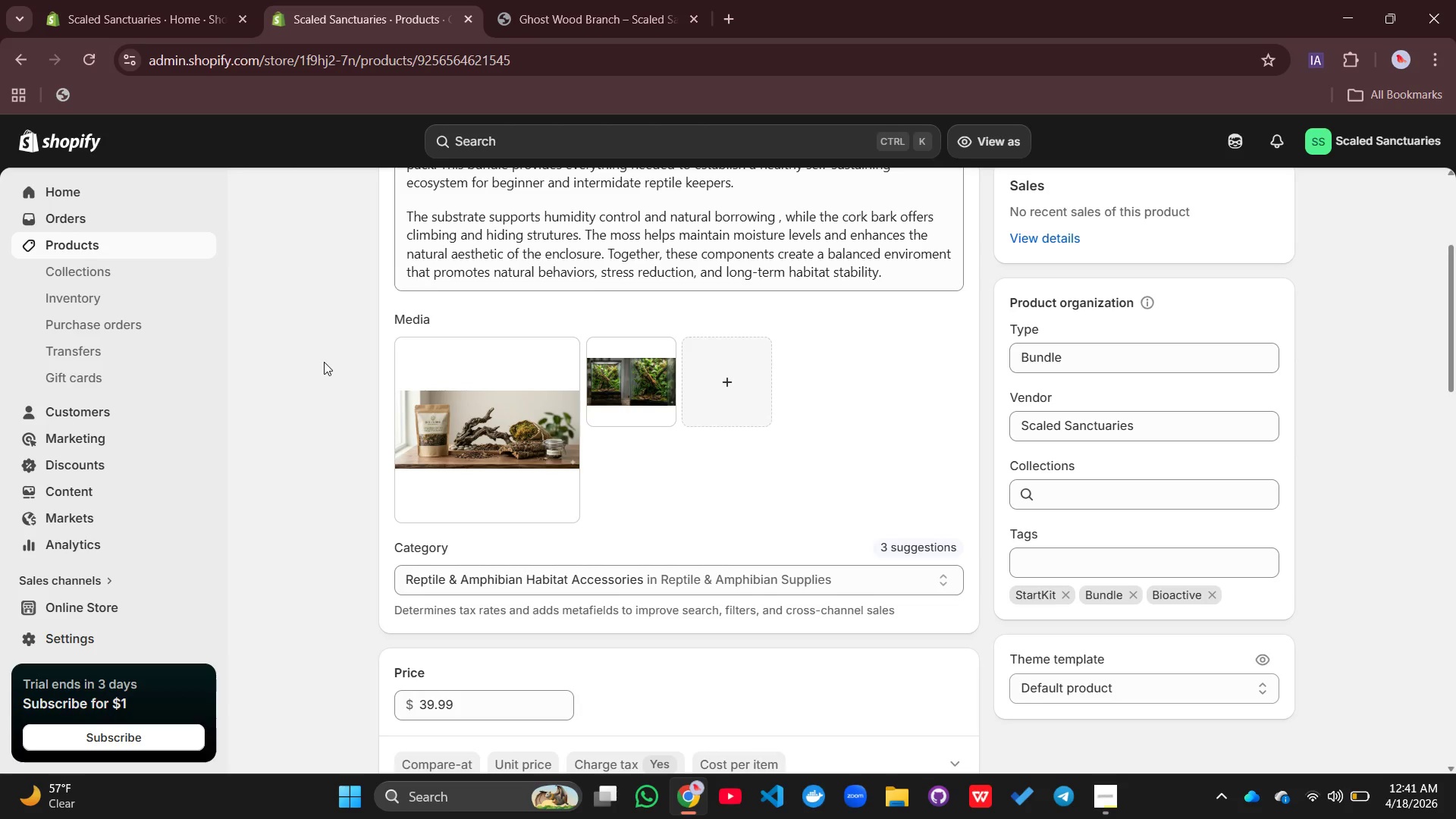 
scroll: coordinate [324, 362], scroll_direction: up, amount: 3.0
 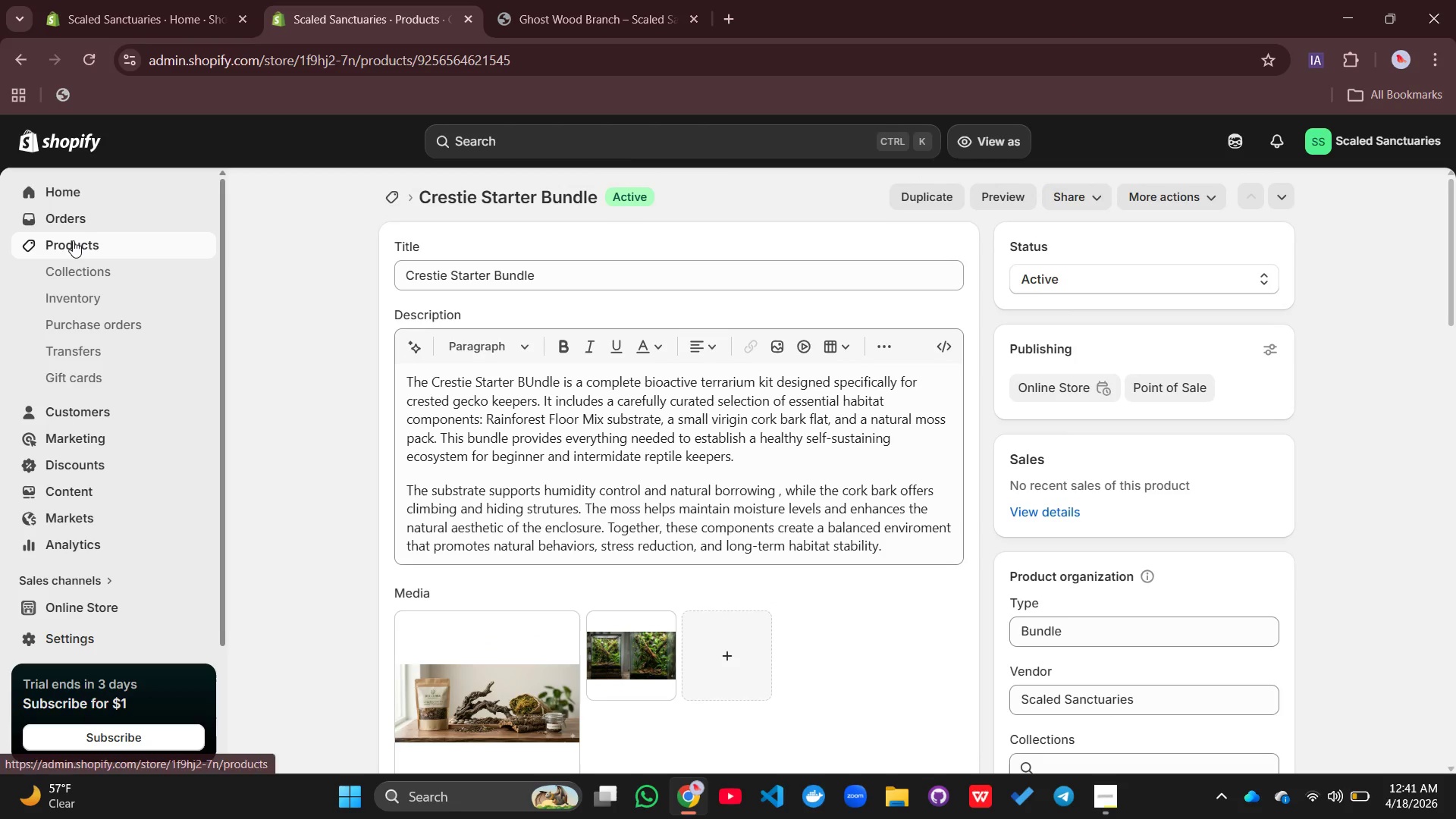 
left_click([73, 240])
 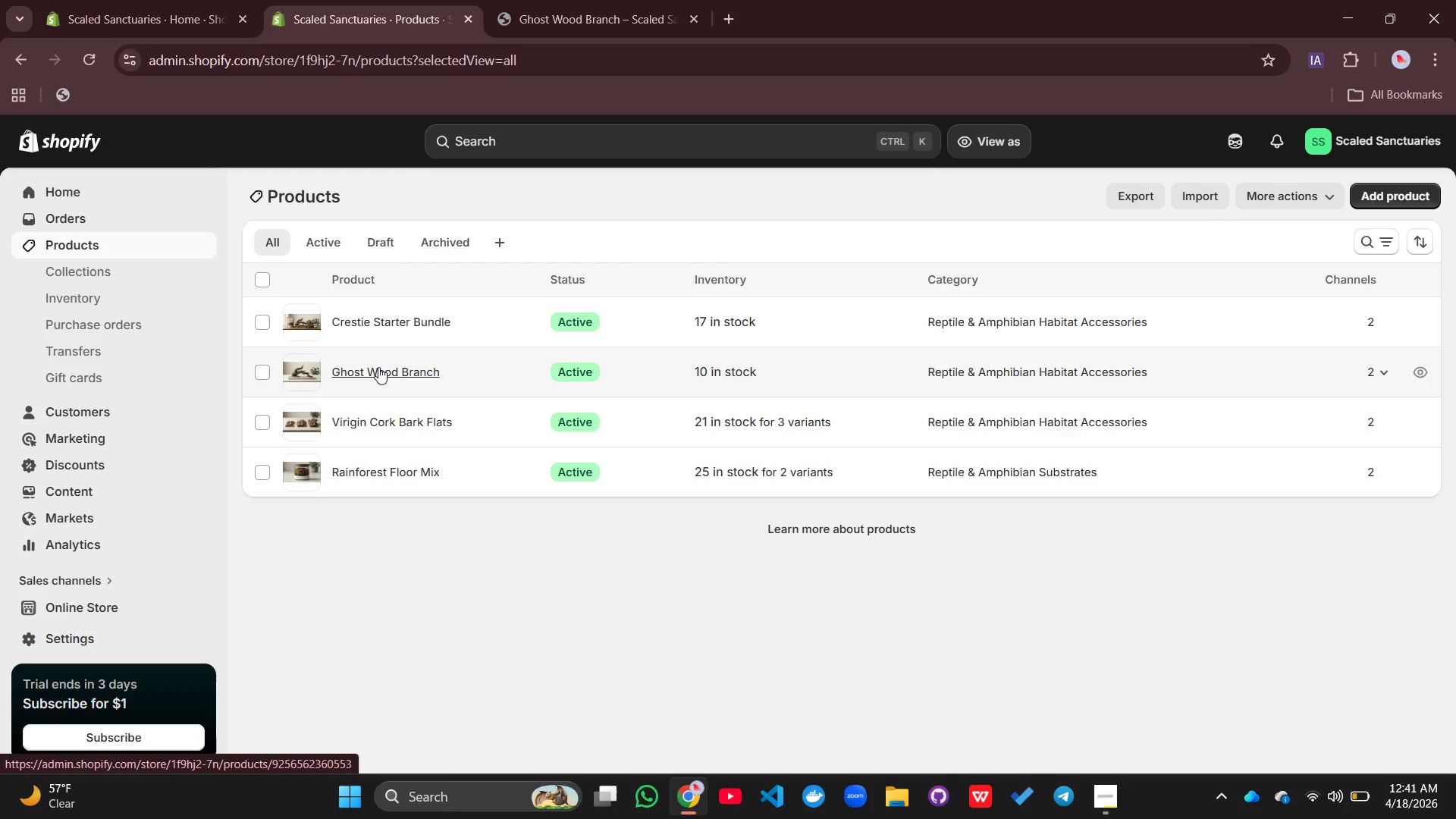 
left_click([378, 367])
 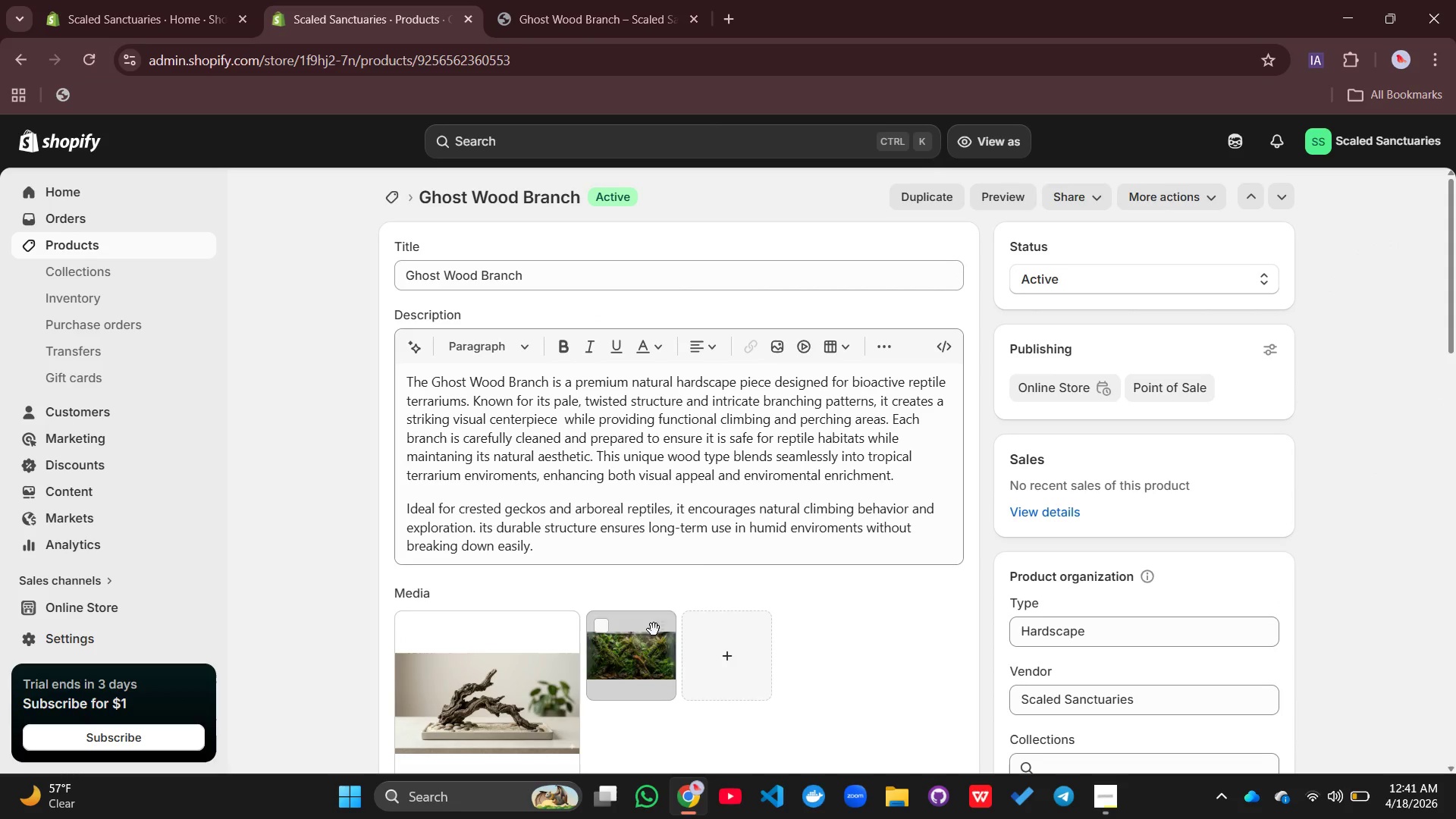 
left_click([645, 646])
 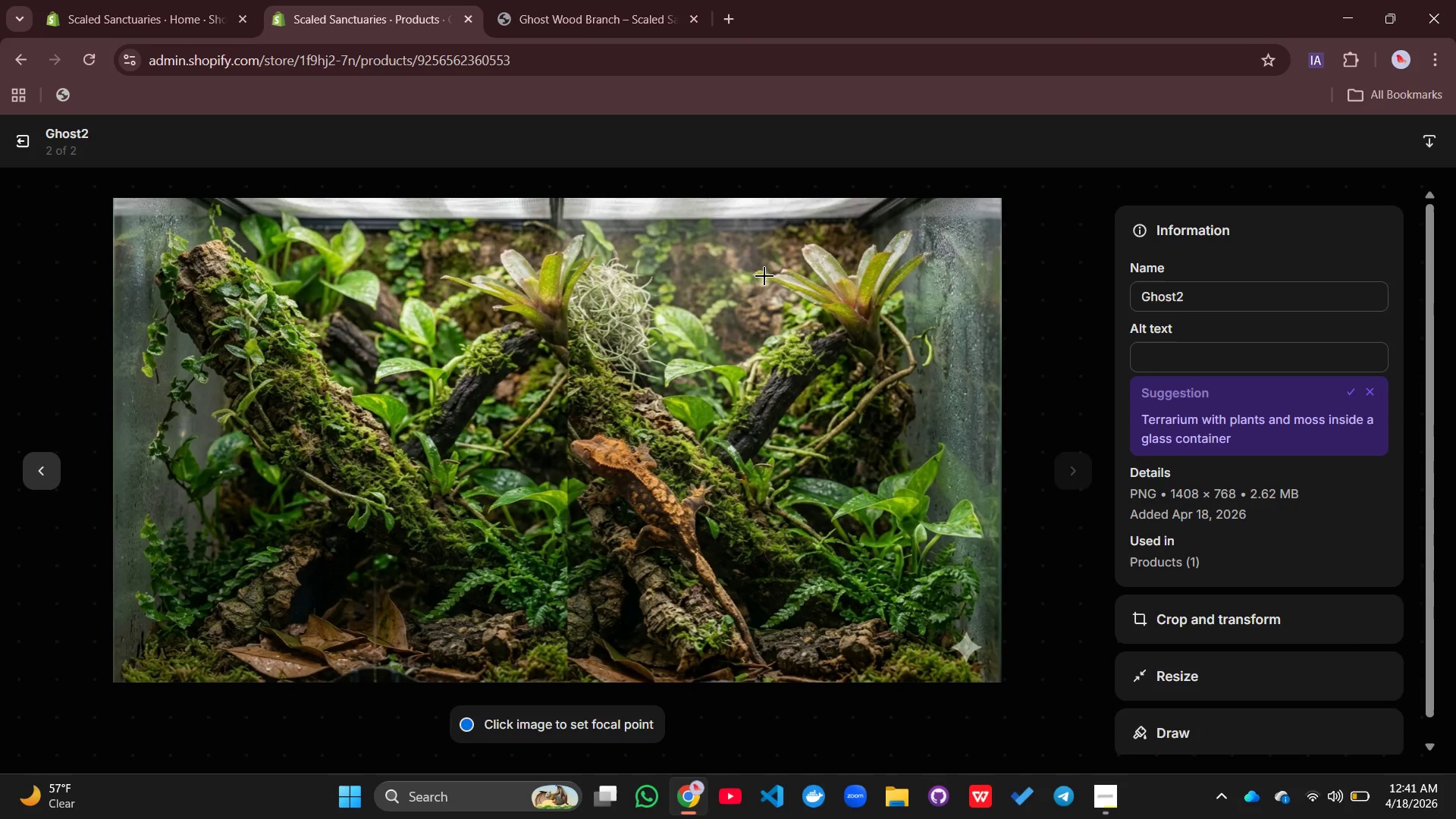 
left_click([1224, 360])
 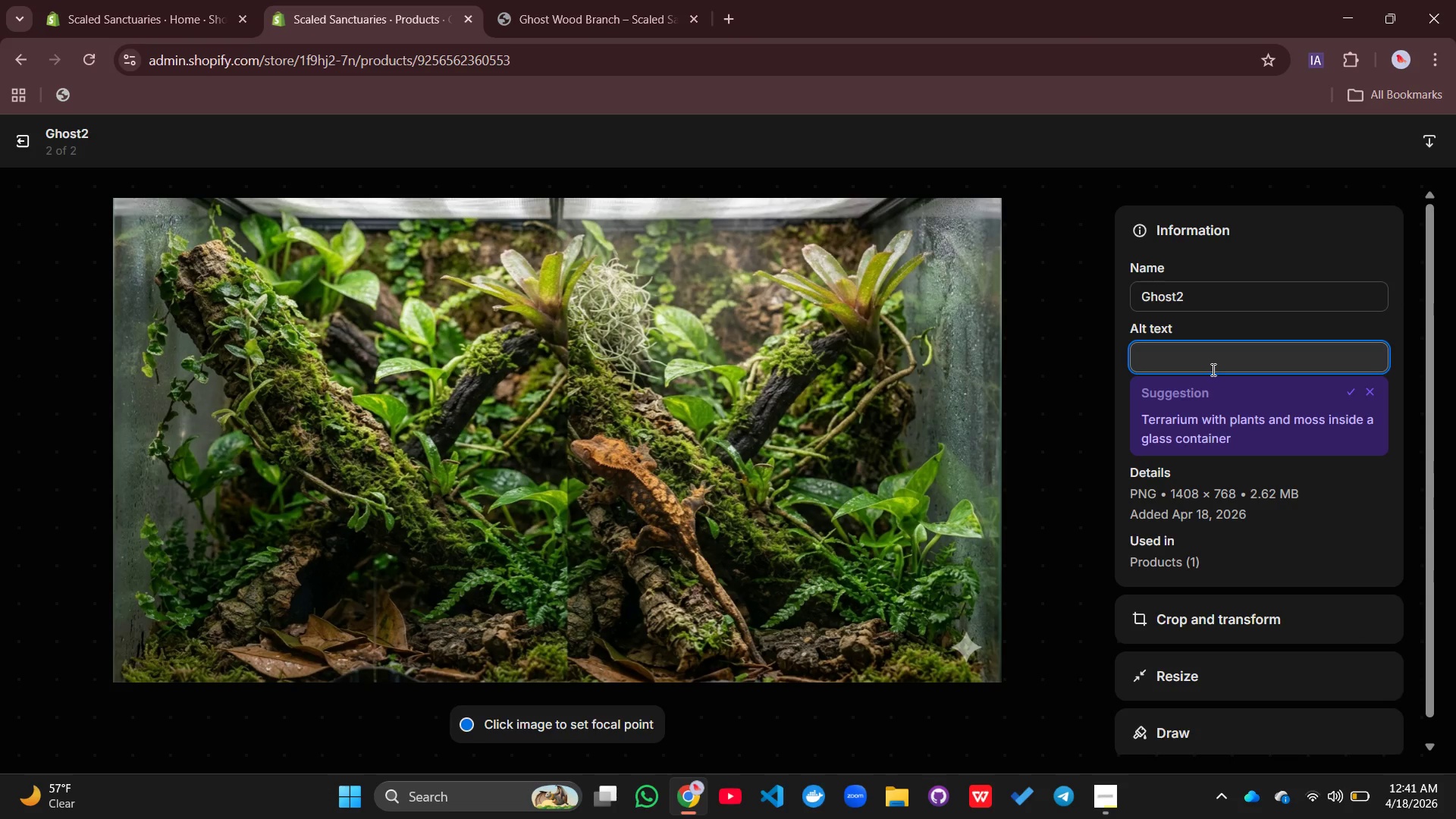 
key(Space)
 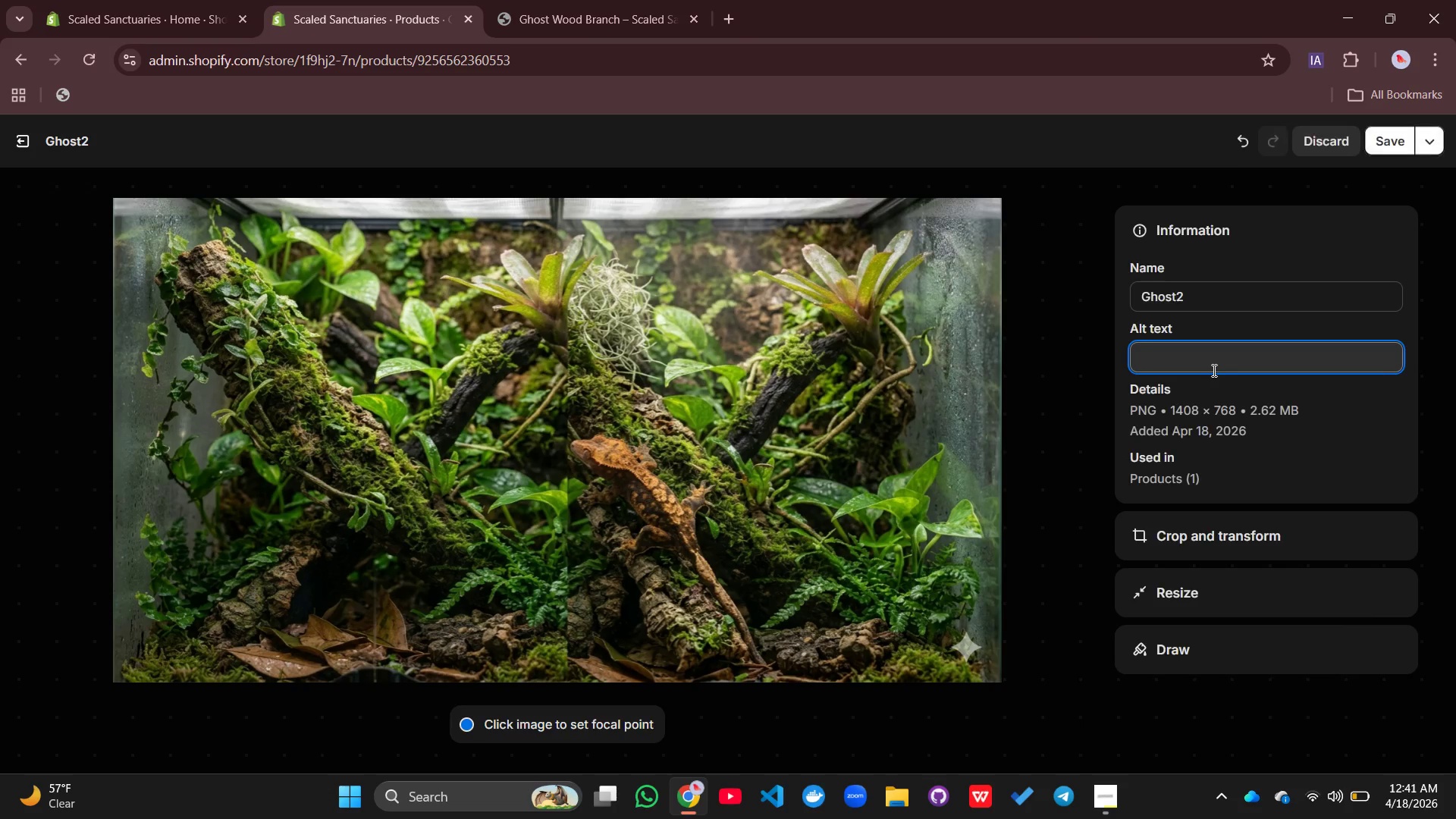 
key(Control+V)
 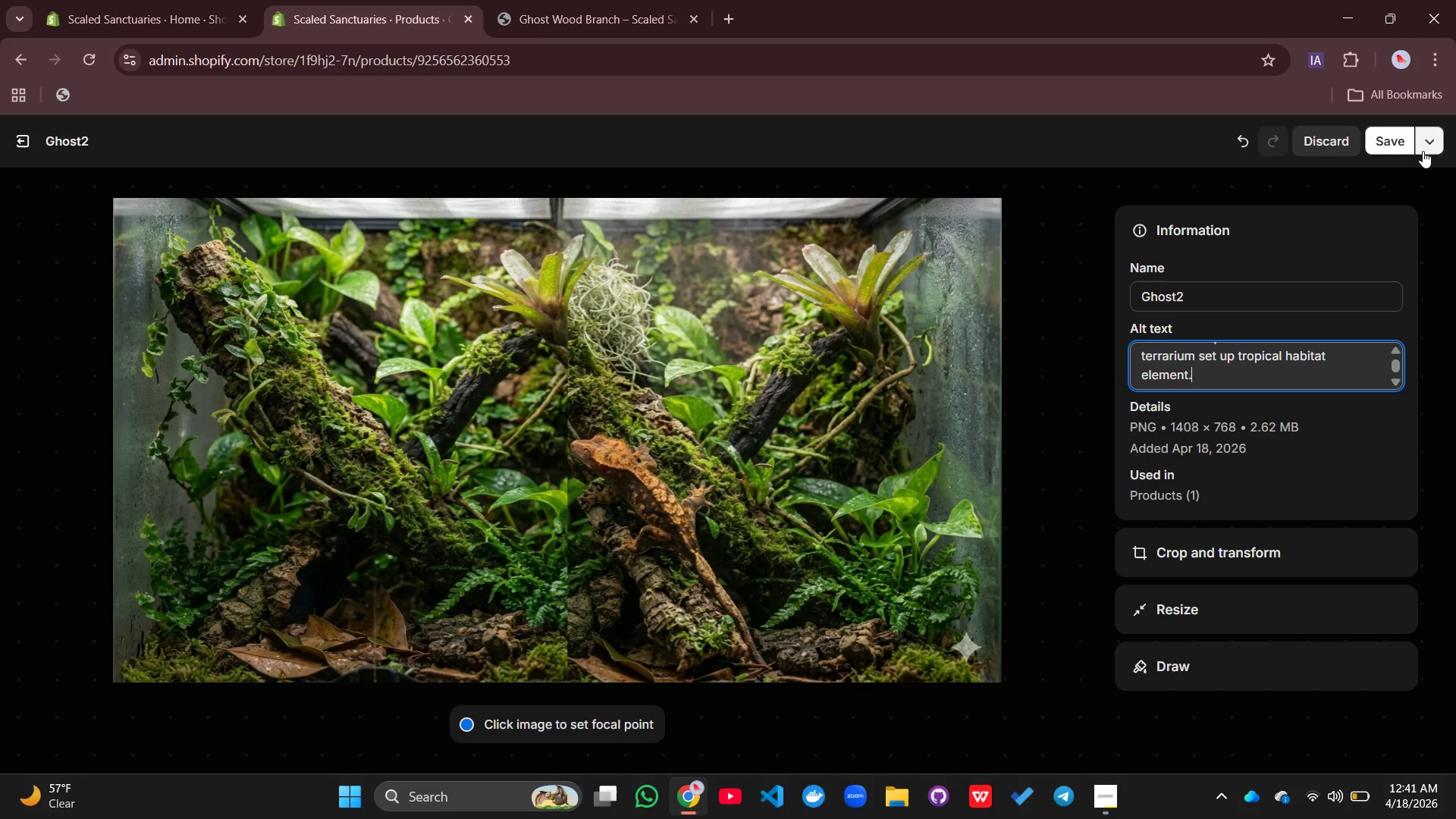 
left_click([1385, 142])
 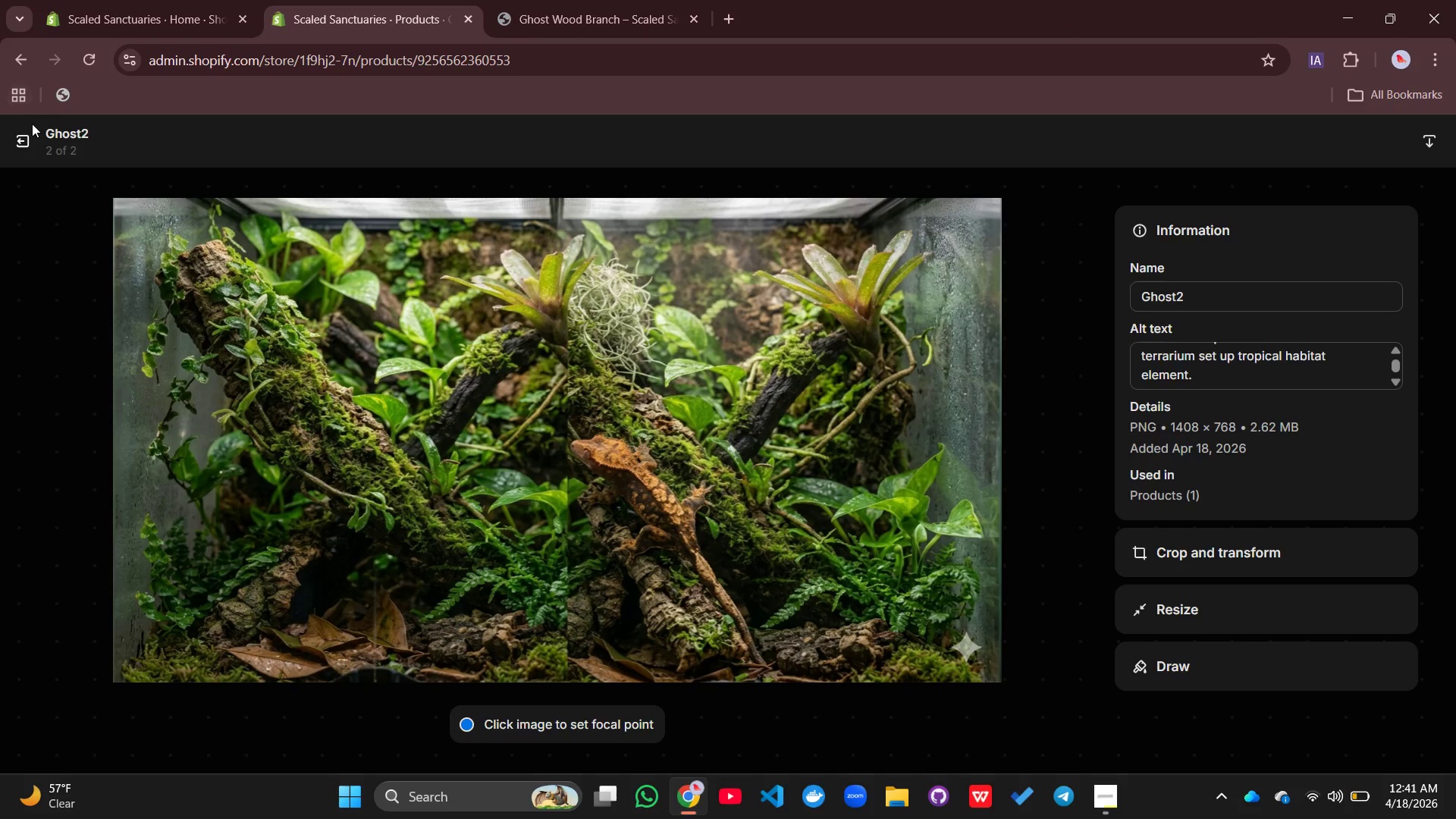 
left_click([24, 136])
 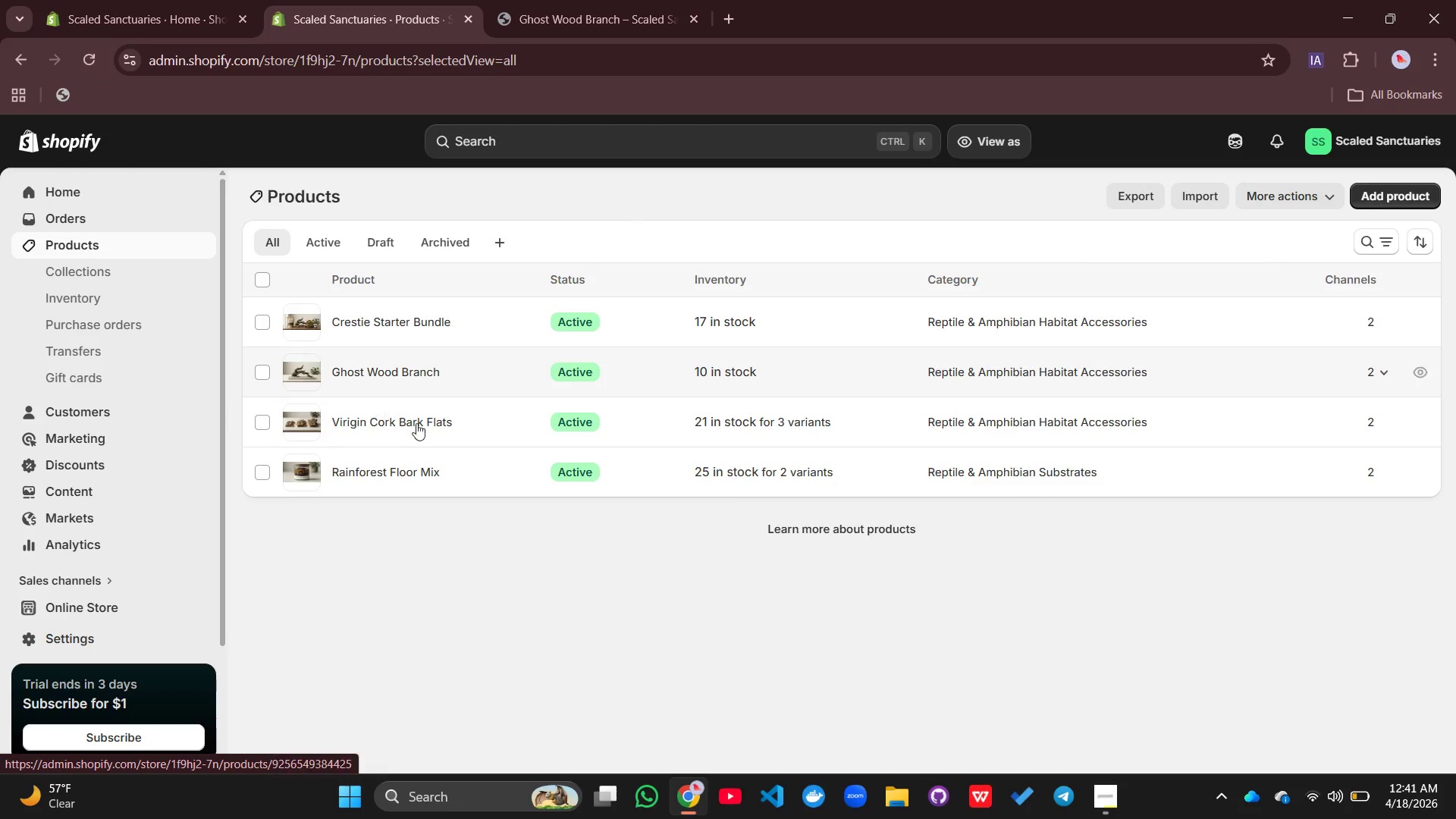 
left_click([416, 413])
 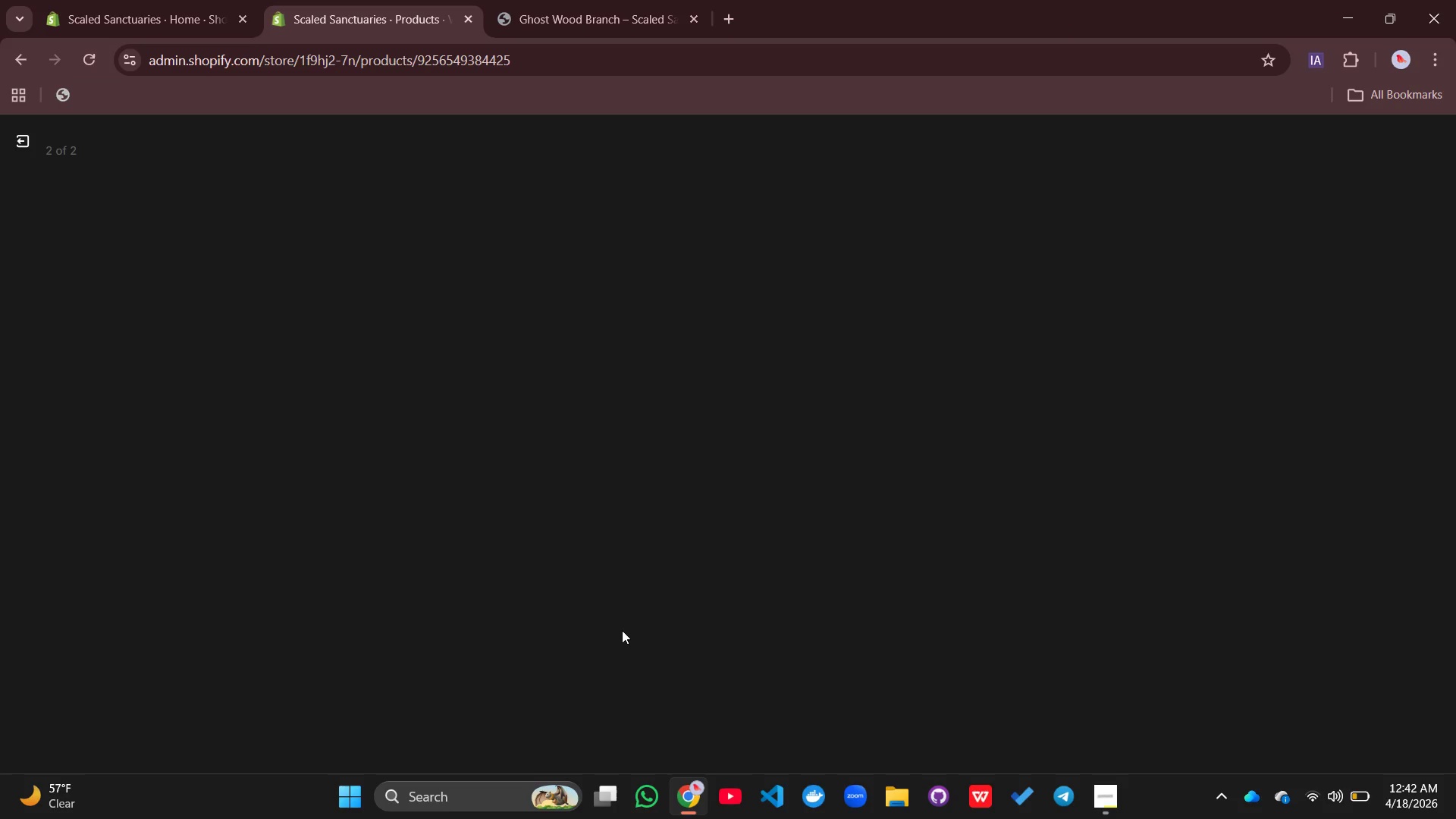 
wait(8.03)
 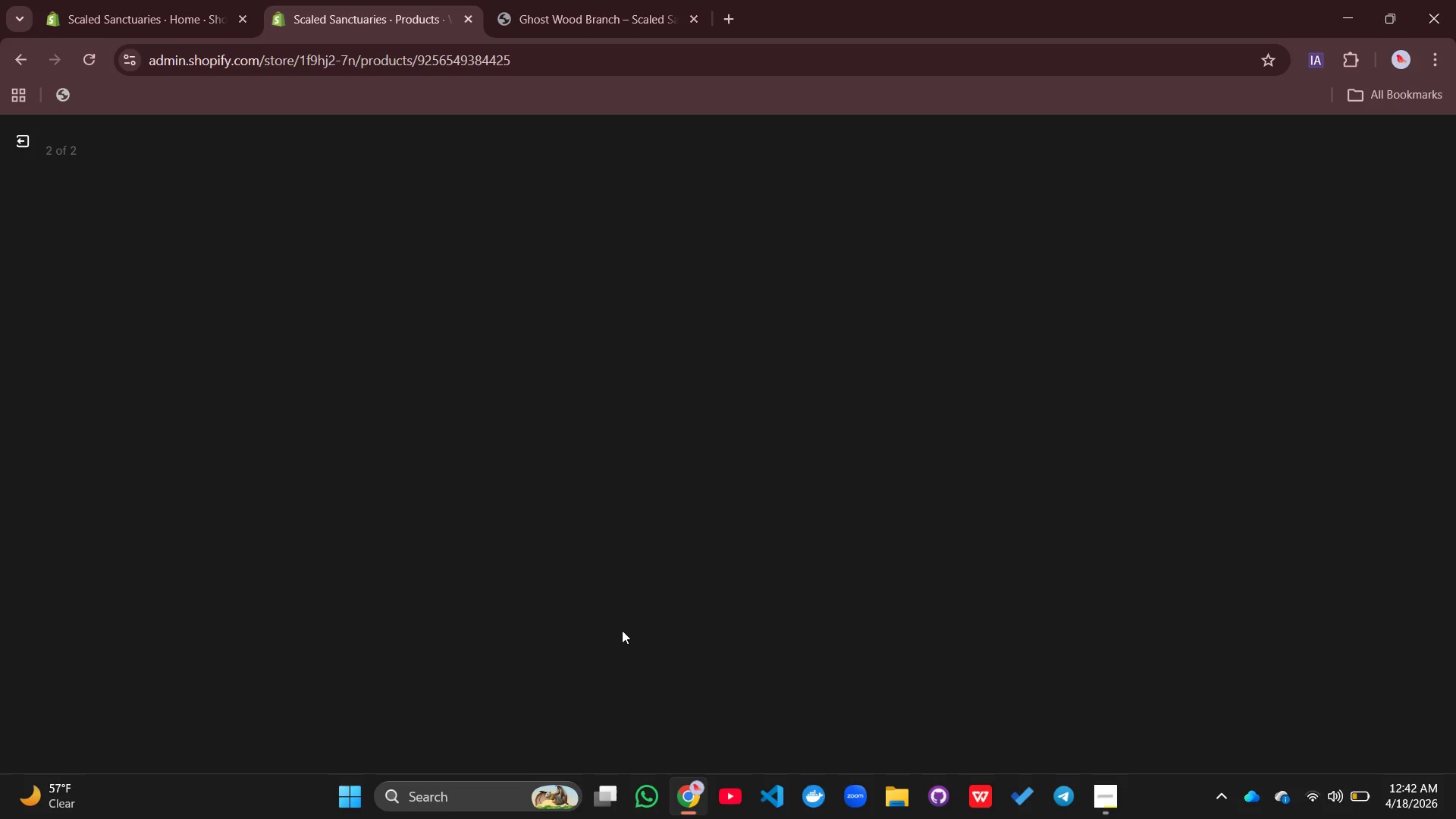 
left_click([1203, 357])
 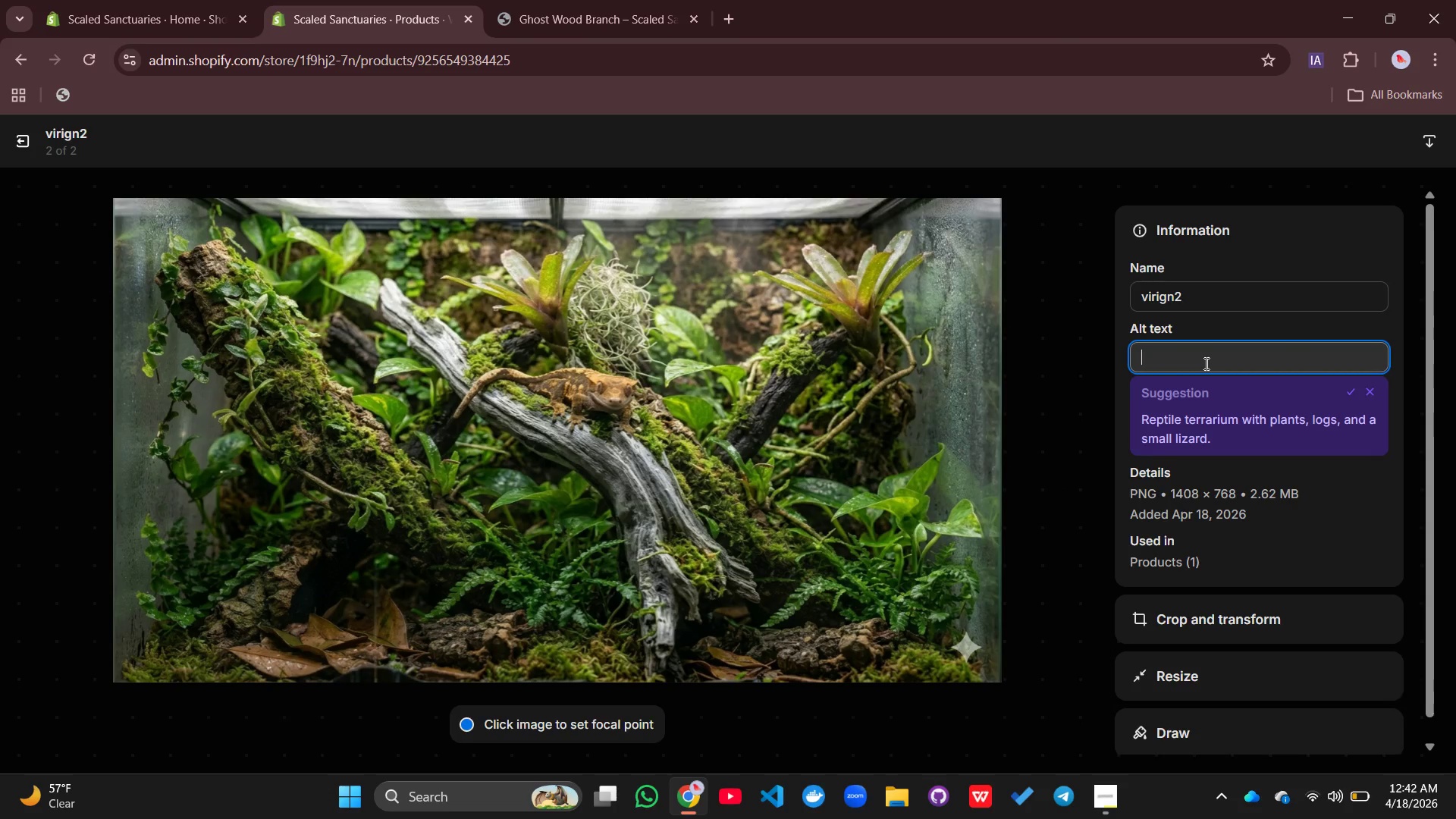 
key(Control+V)
 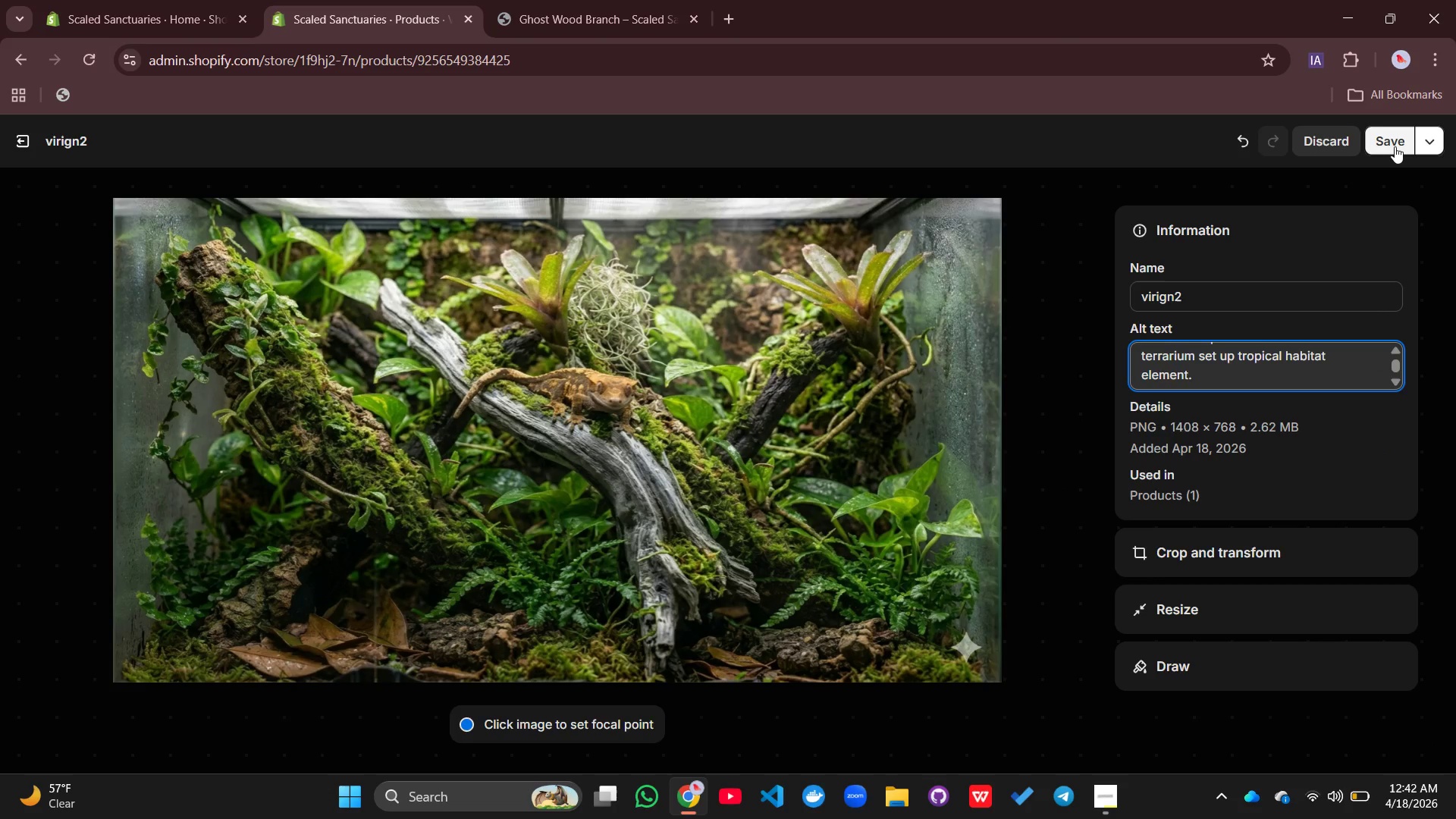 
left_click([1395, 146])
 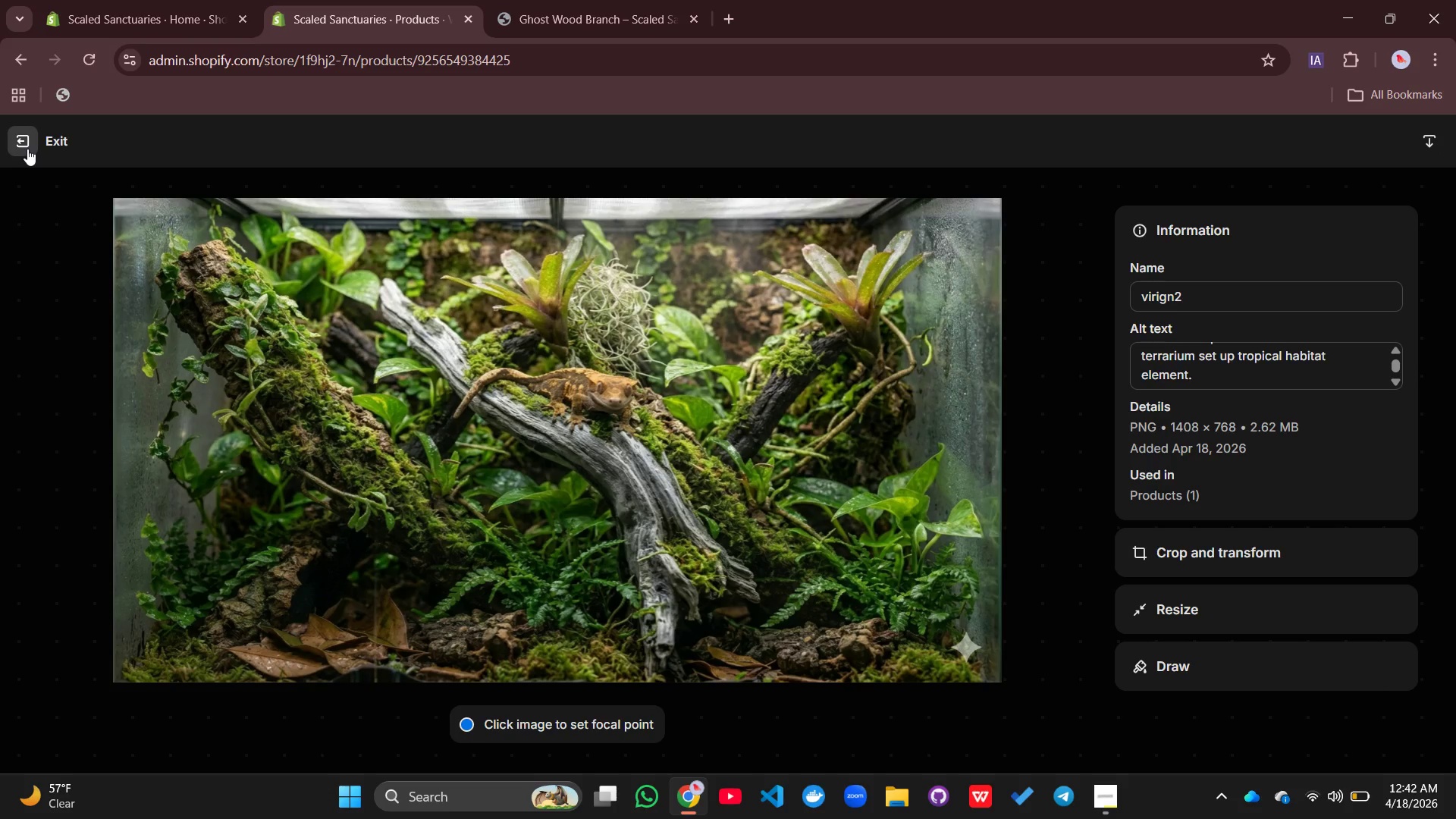 
left_click([27, 149])
 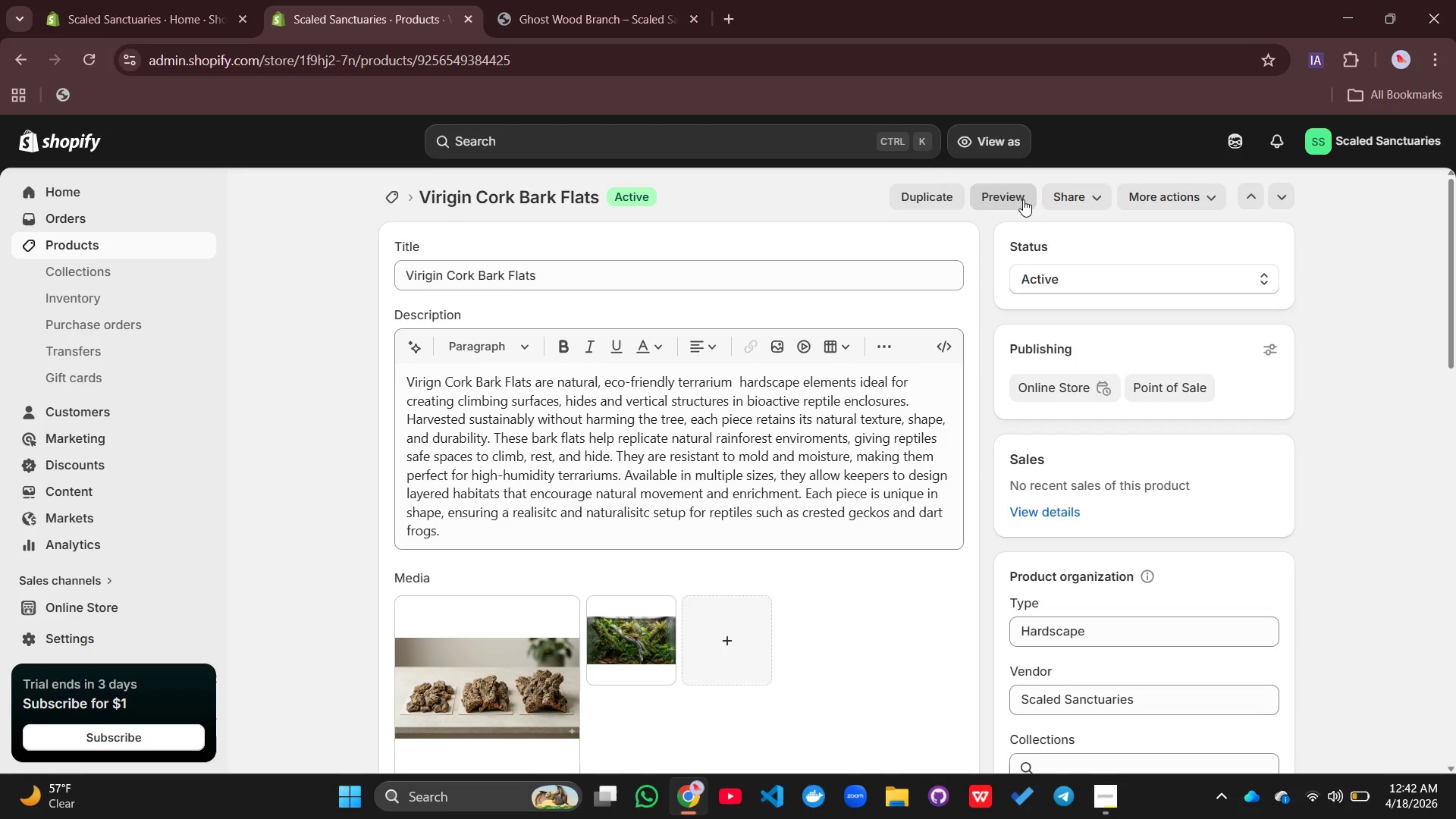 